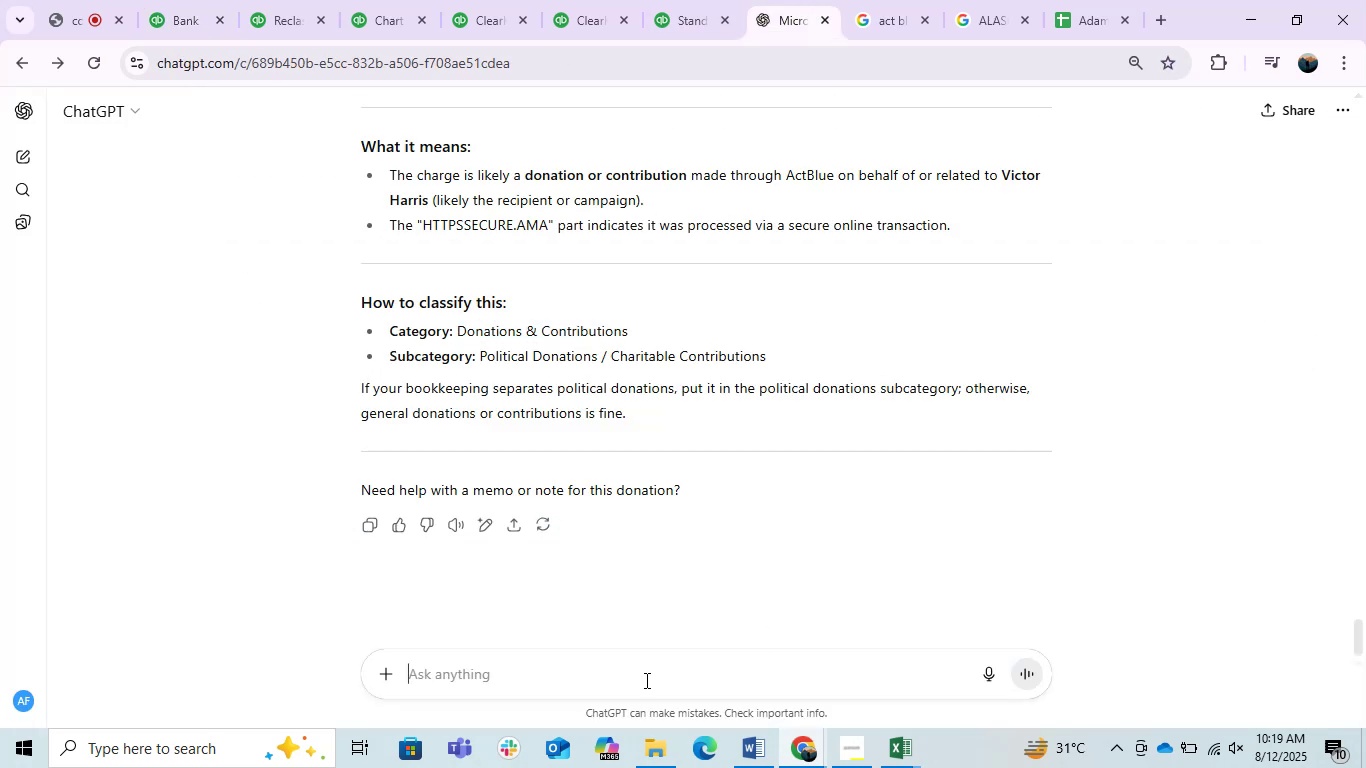 
key(Control+V)
 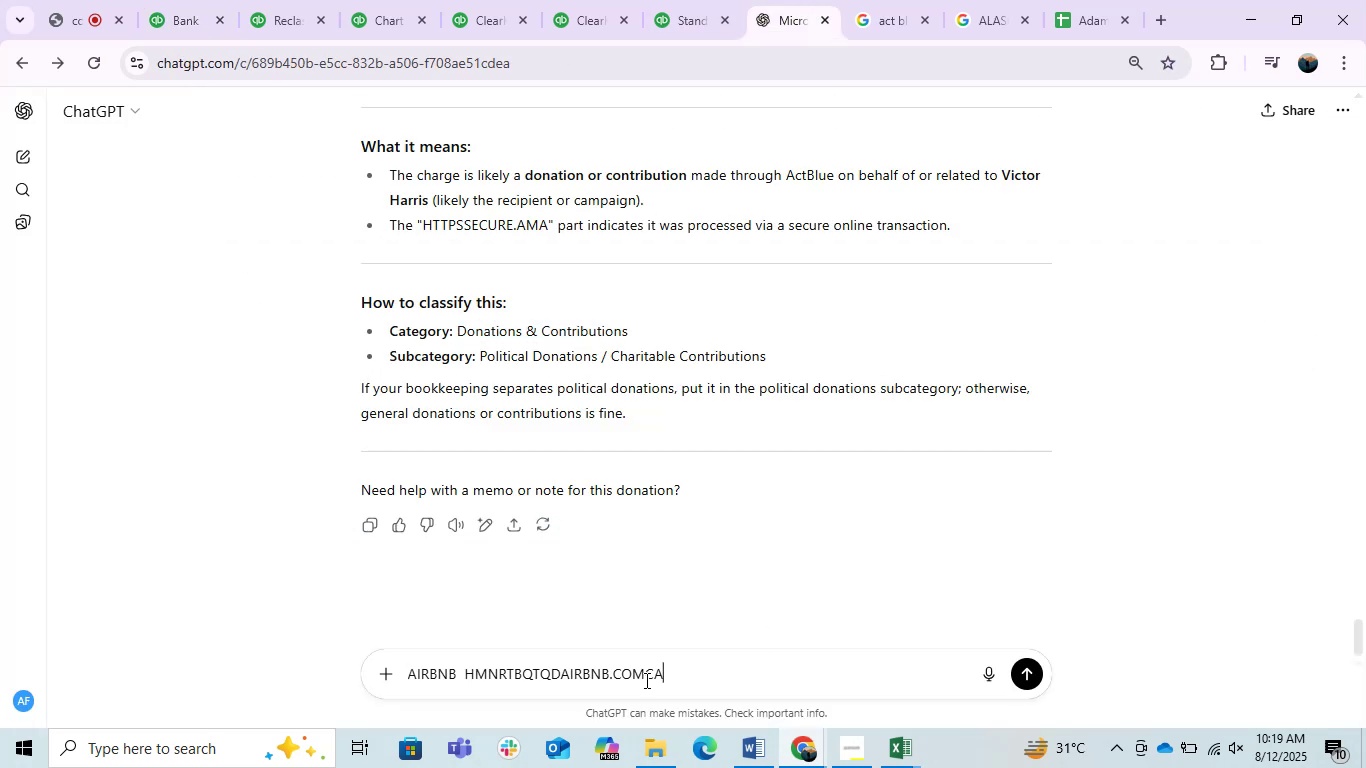 
key(Enter)
 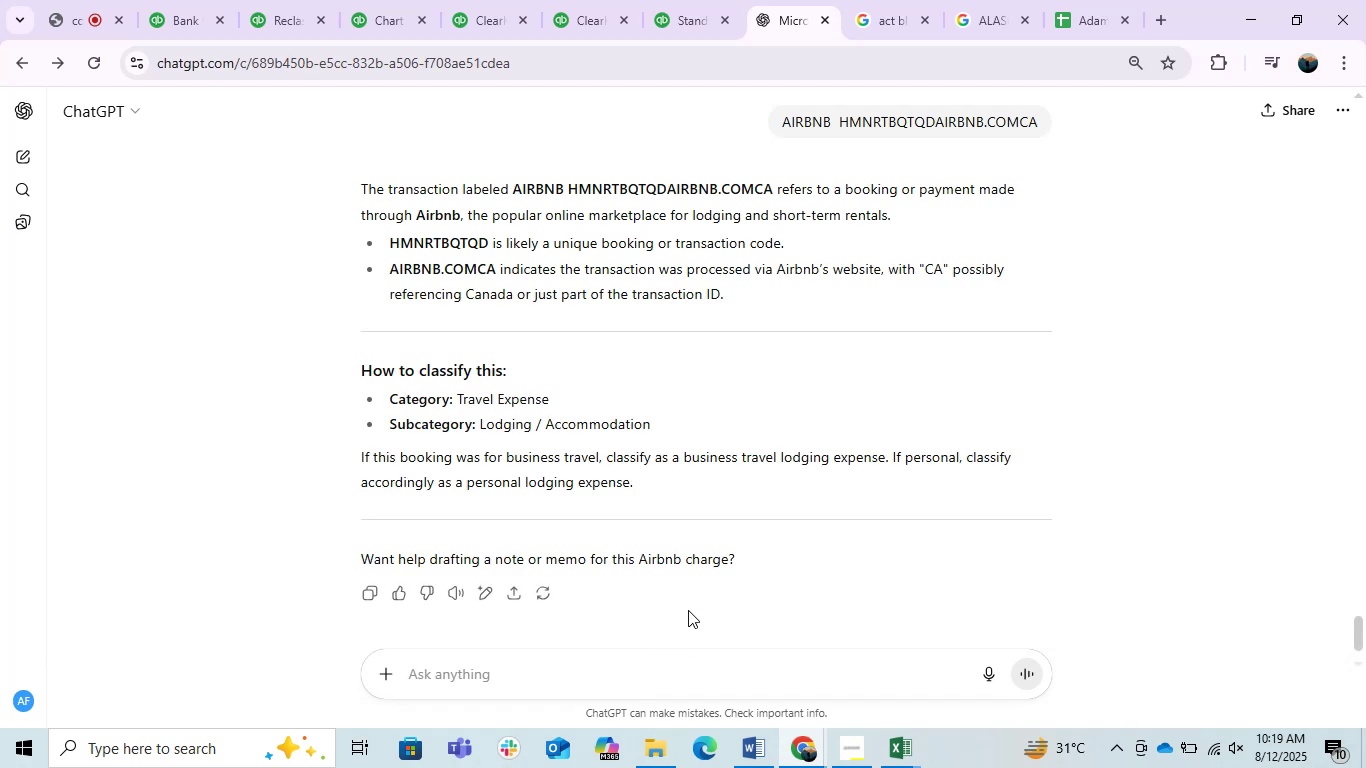 
wait(12.47)
 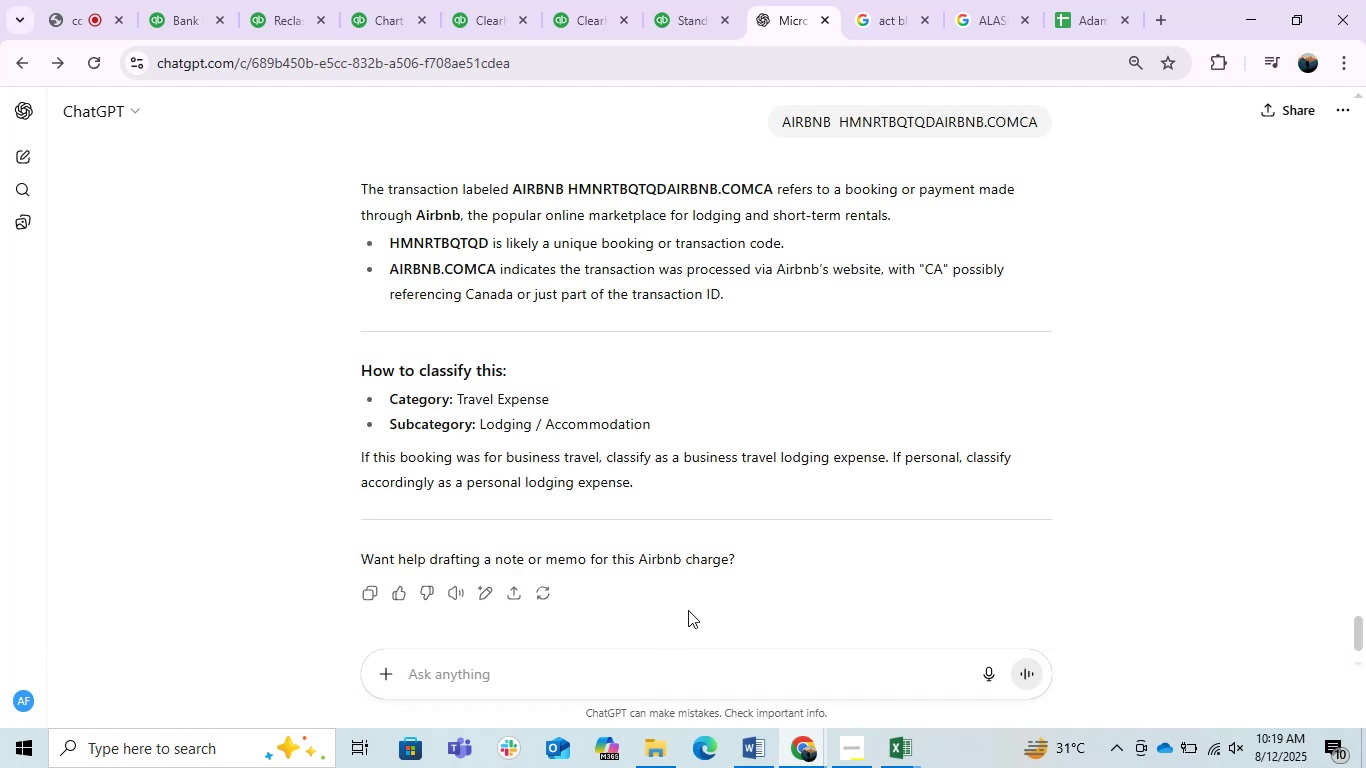 
left_click([777, 0])
 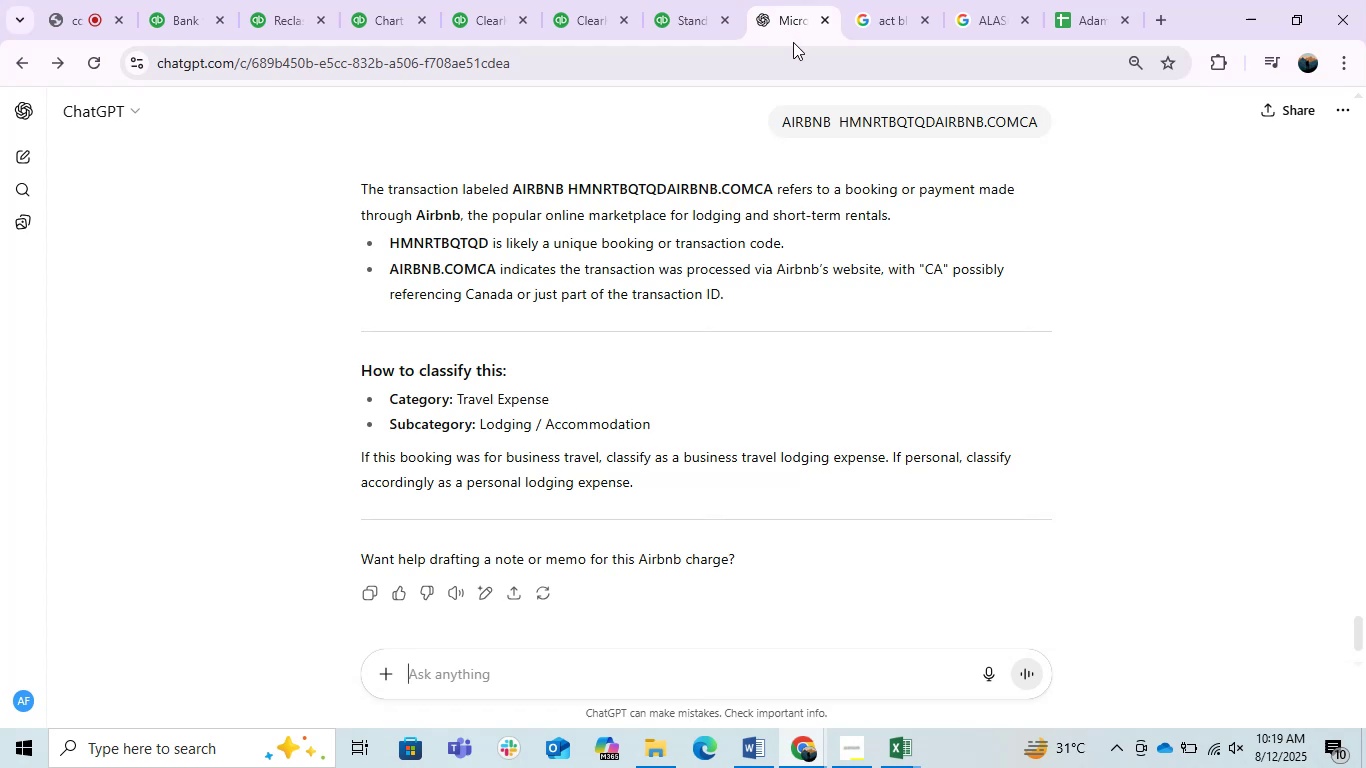 
mouse_move([831, 145])
 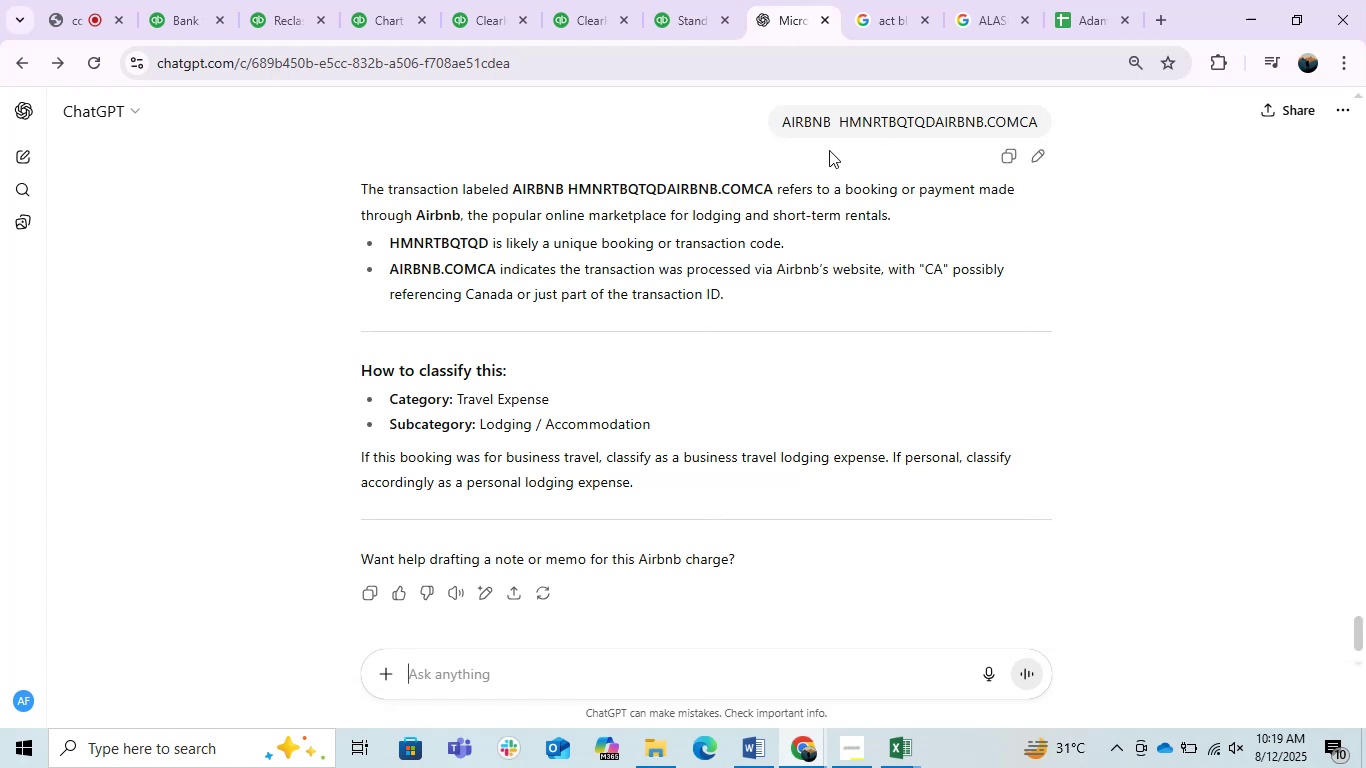 
left_click_drag(start_coordinate=[841, 130], to_coordinate=[932, 132])
 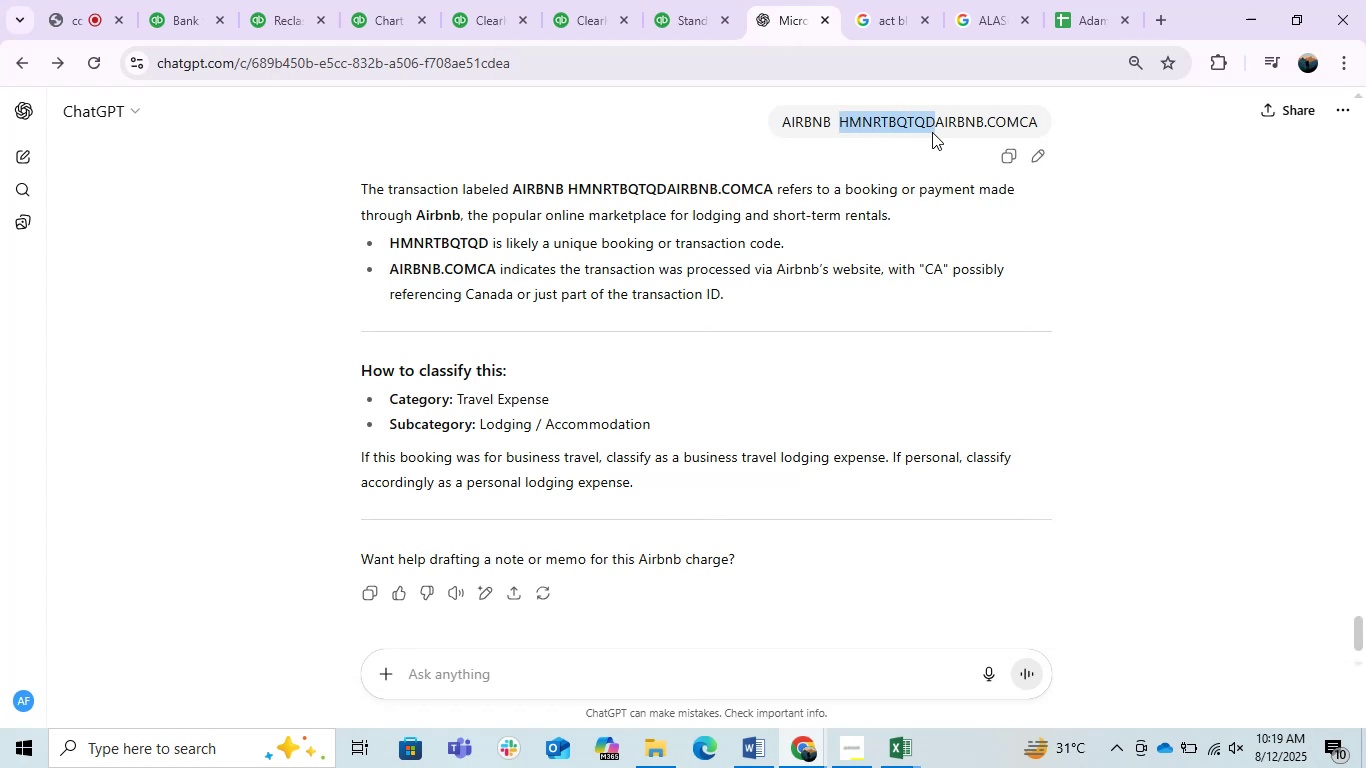 
key(Control+C)
 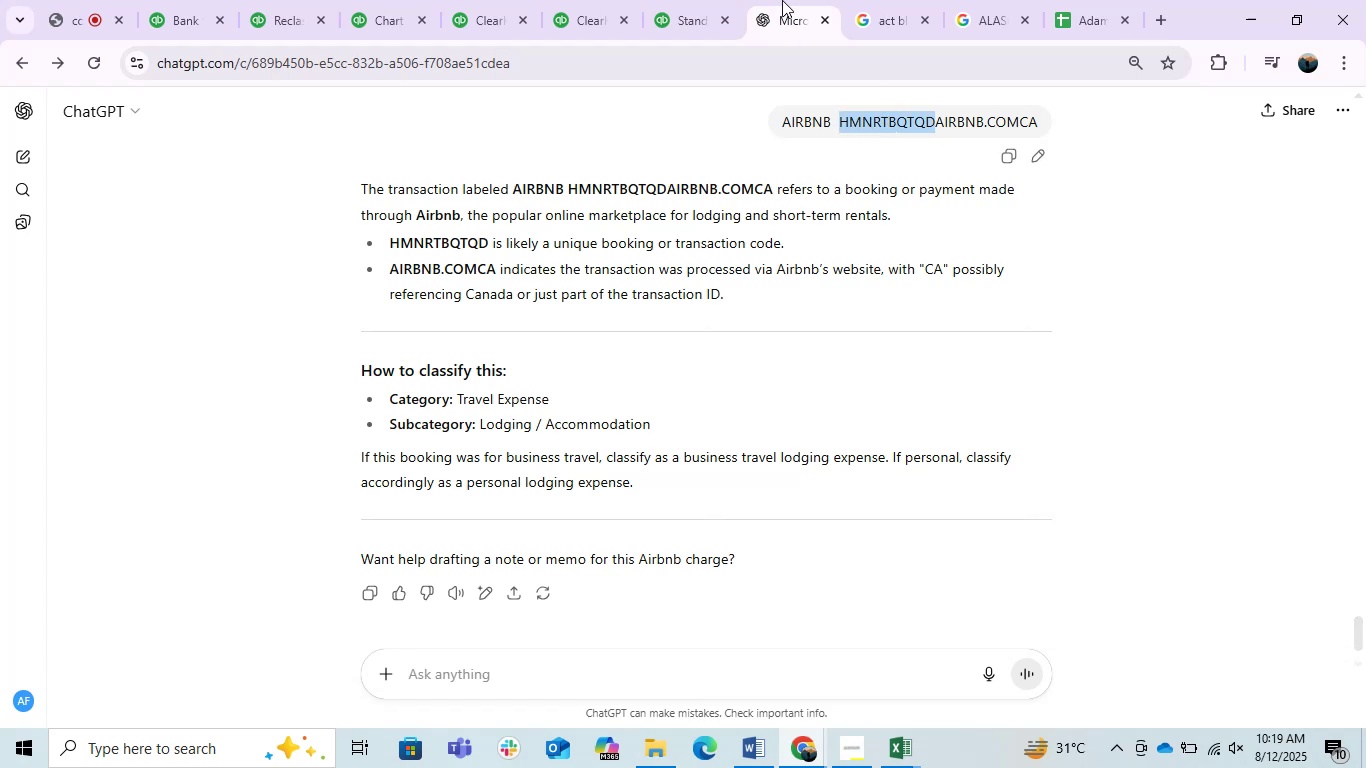 
key(Control+C)
 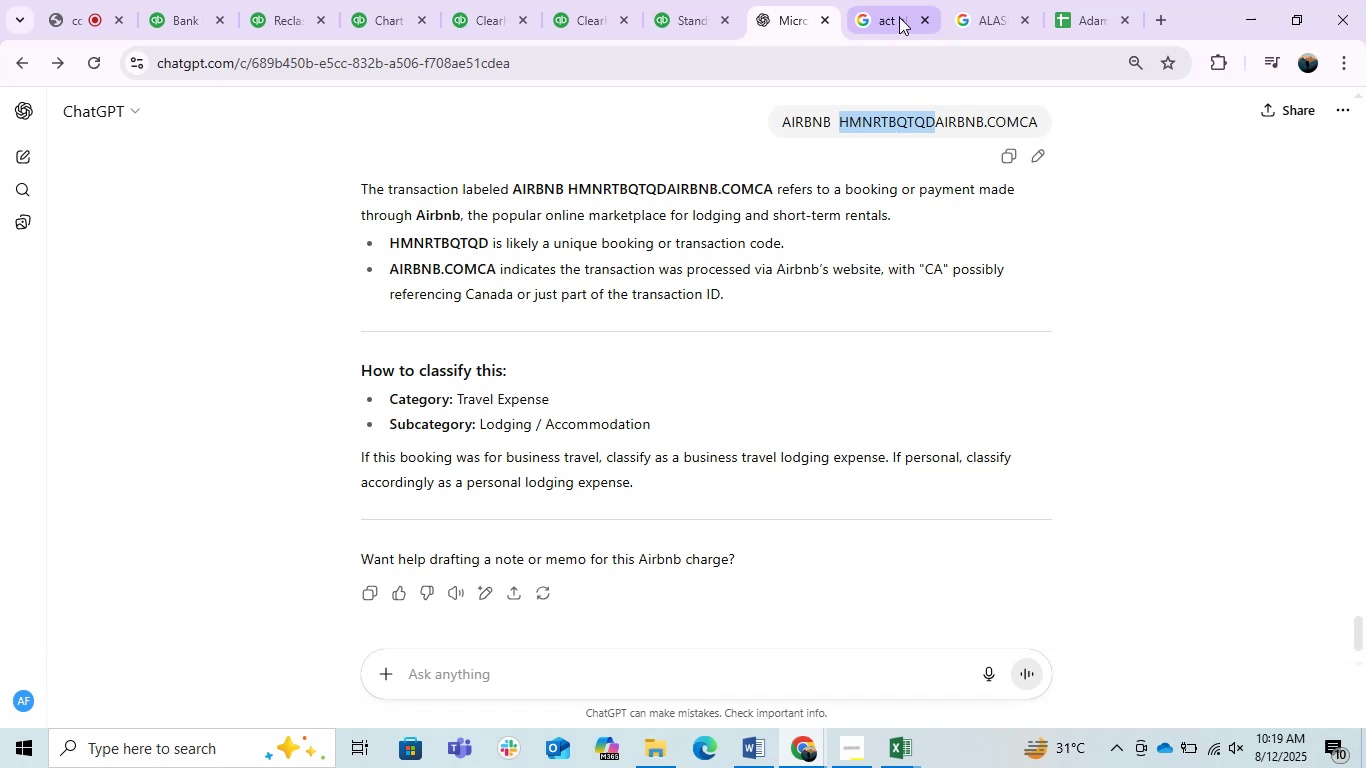 
left_click([906, 16])
 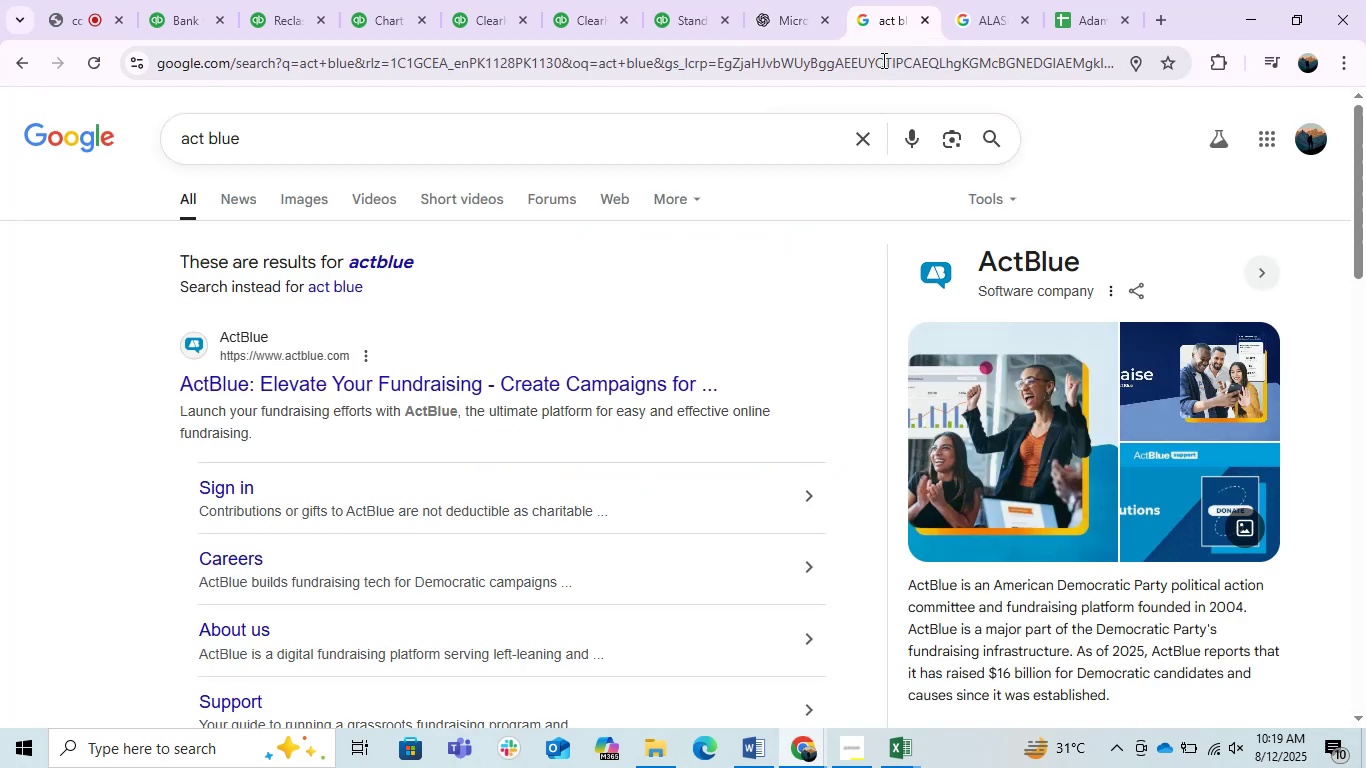 
key(Control+ControlLeft)
 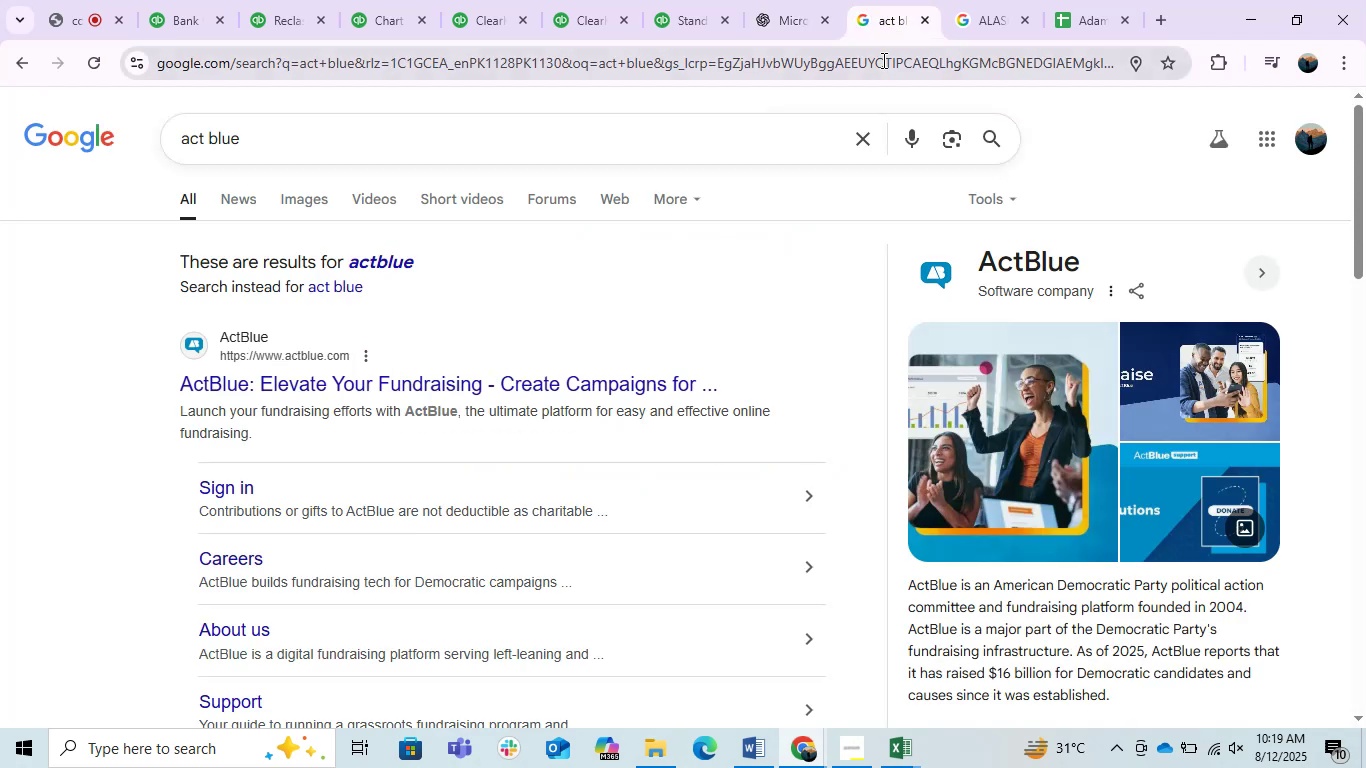 
key(Control+V)
 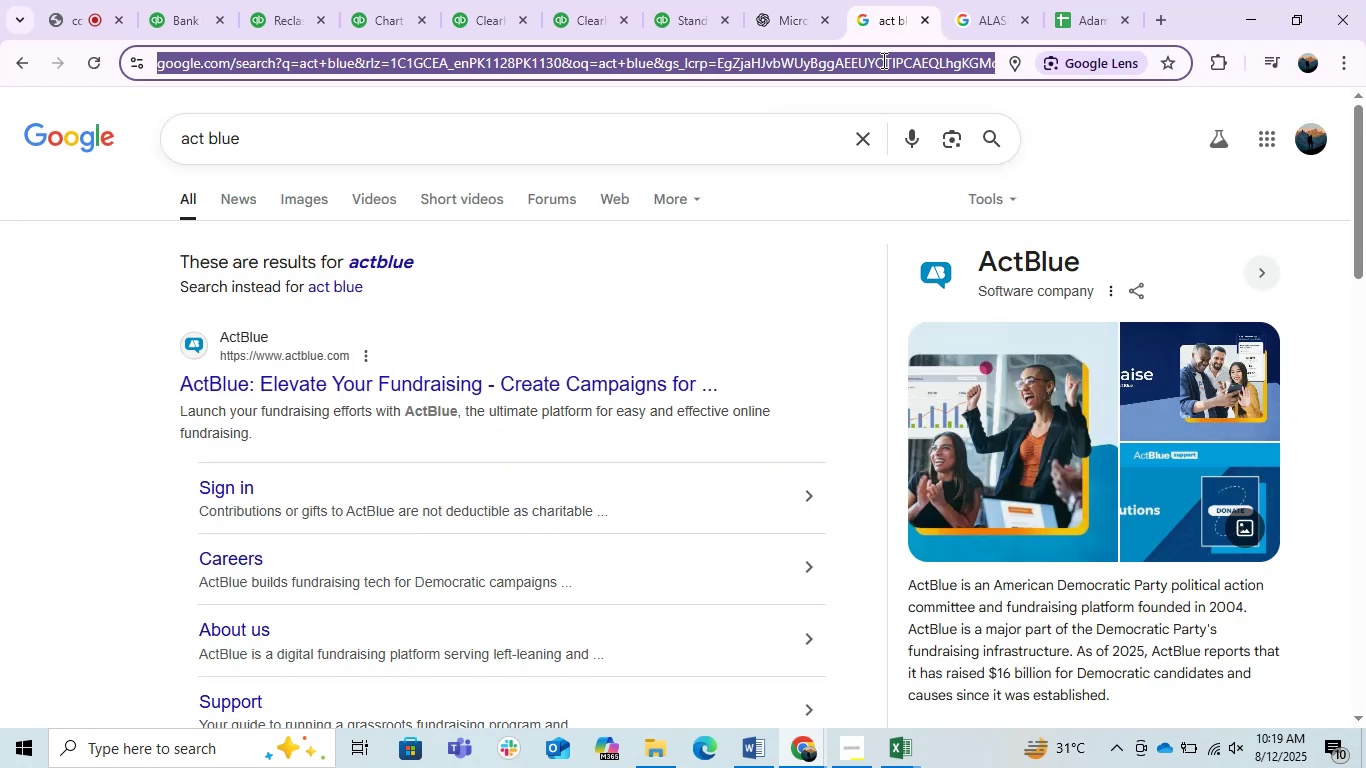 
double_click([882, 60])
 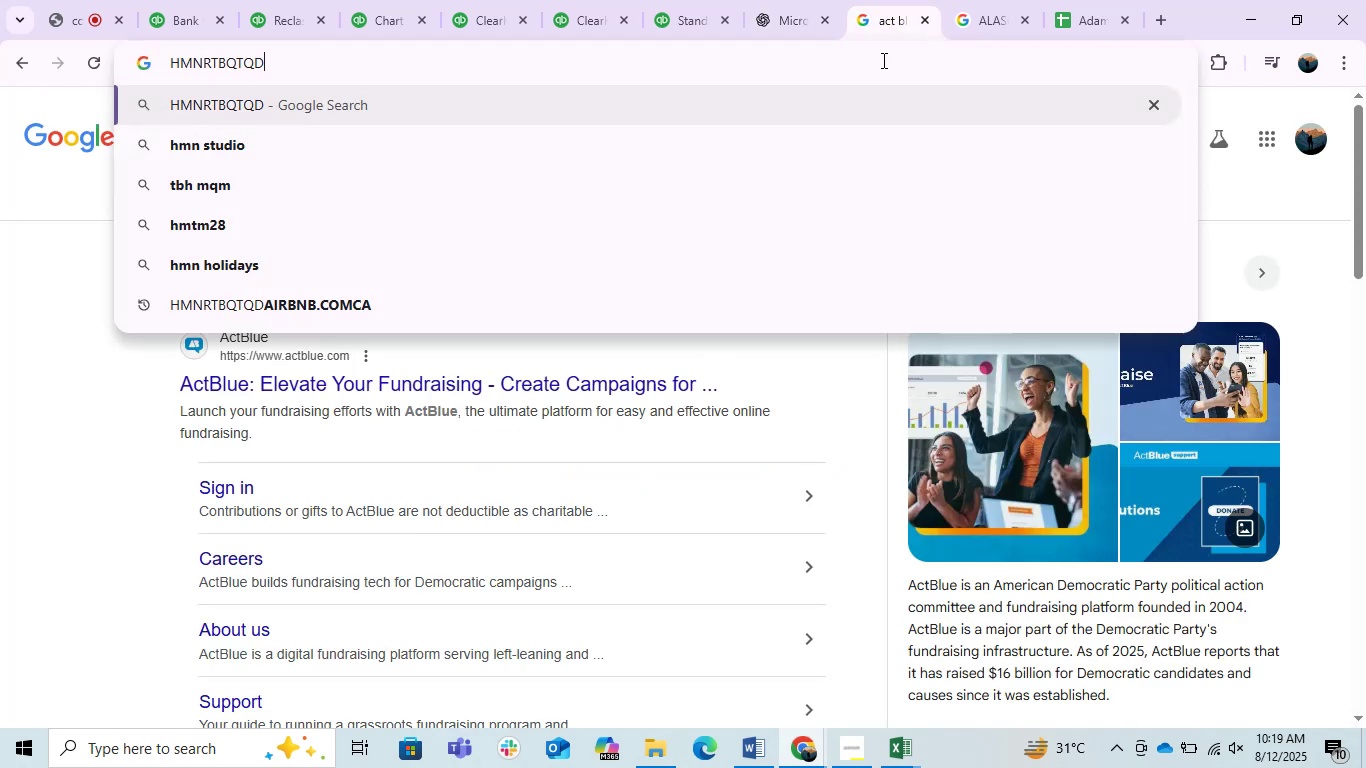 
key(Enter)
 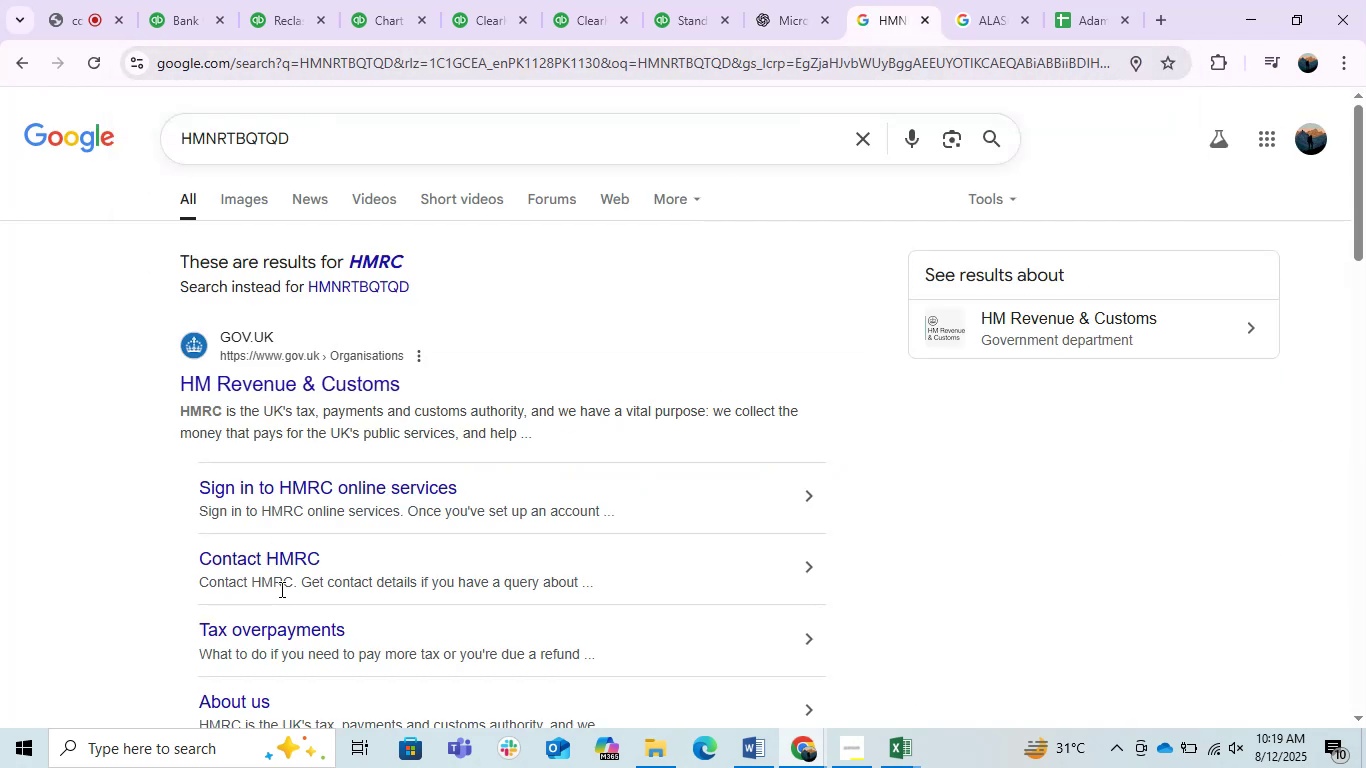 
wait(9.31)
 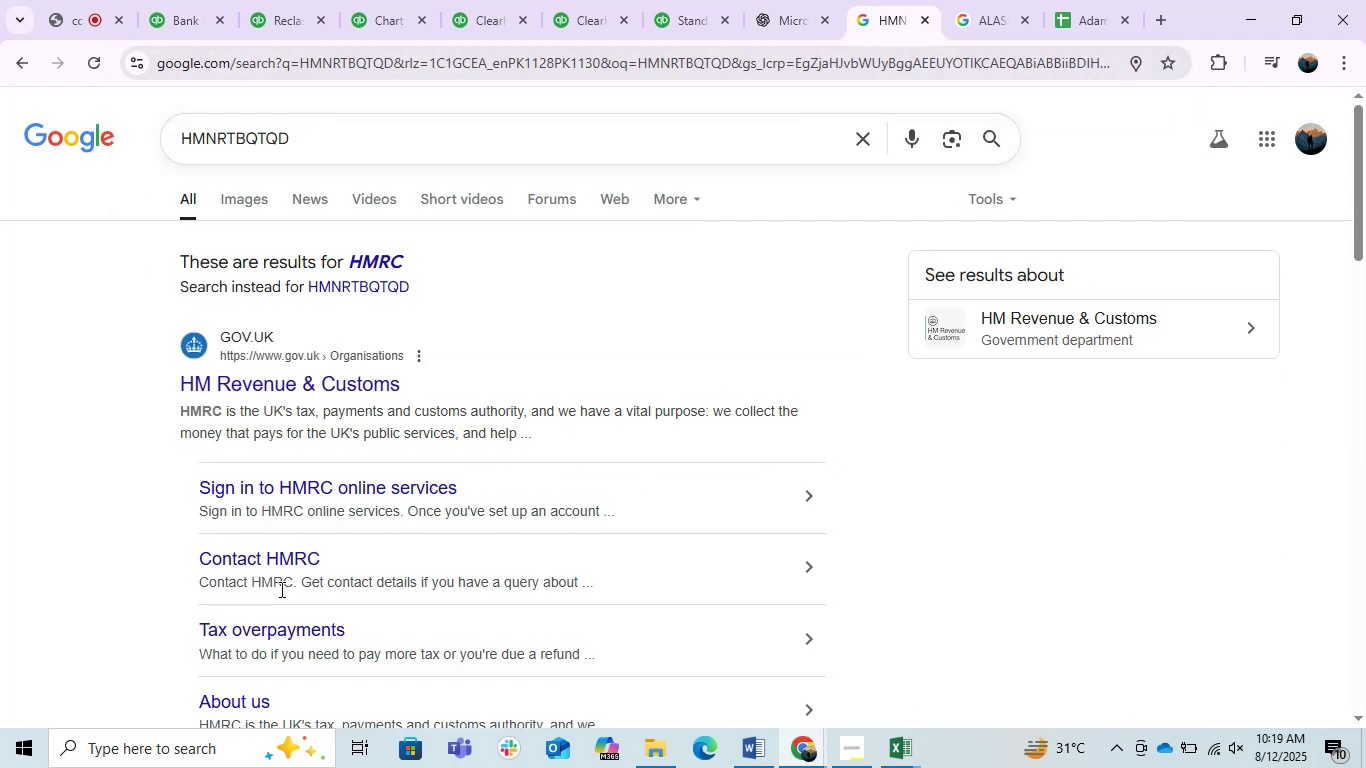 
scroll: coordinate [288, 569], scroll_direction: down, amount: 2.0
 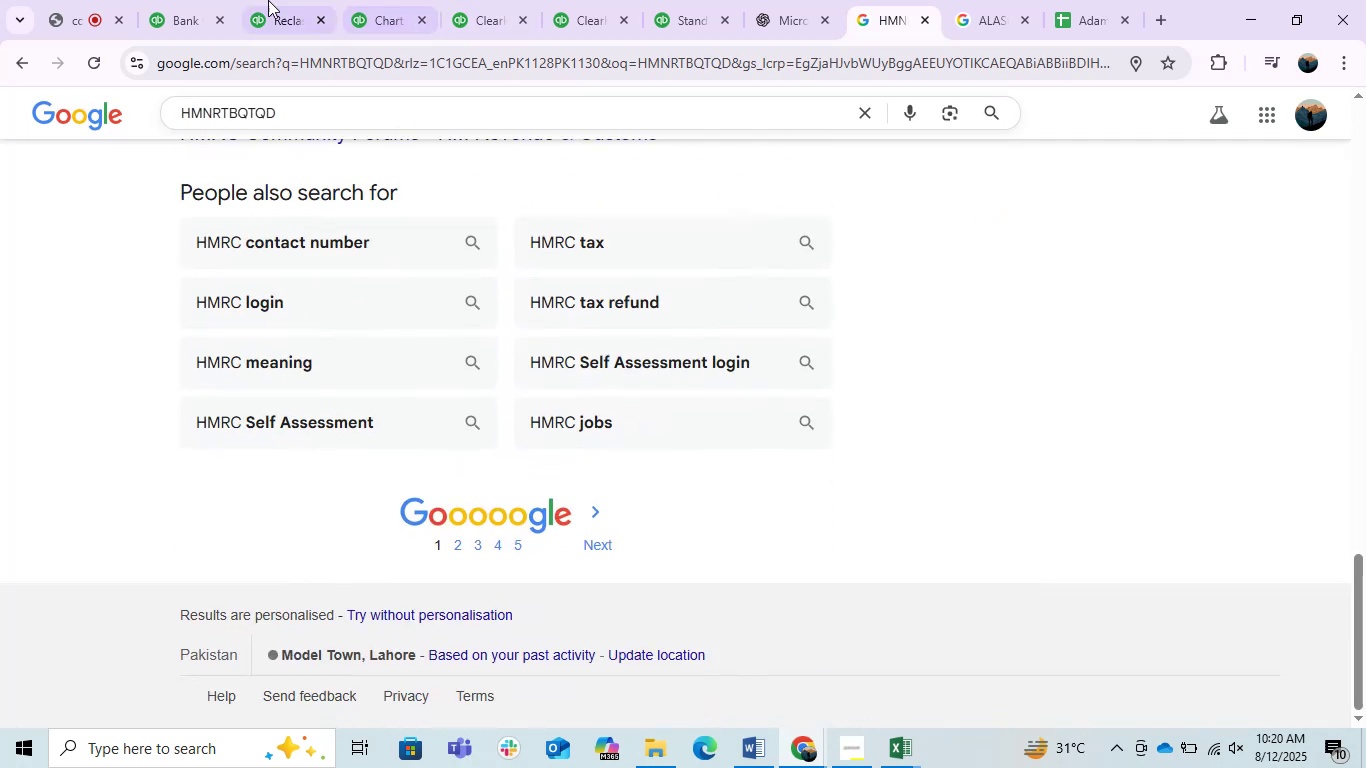 
left_click([203, 0])
 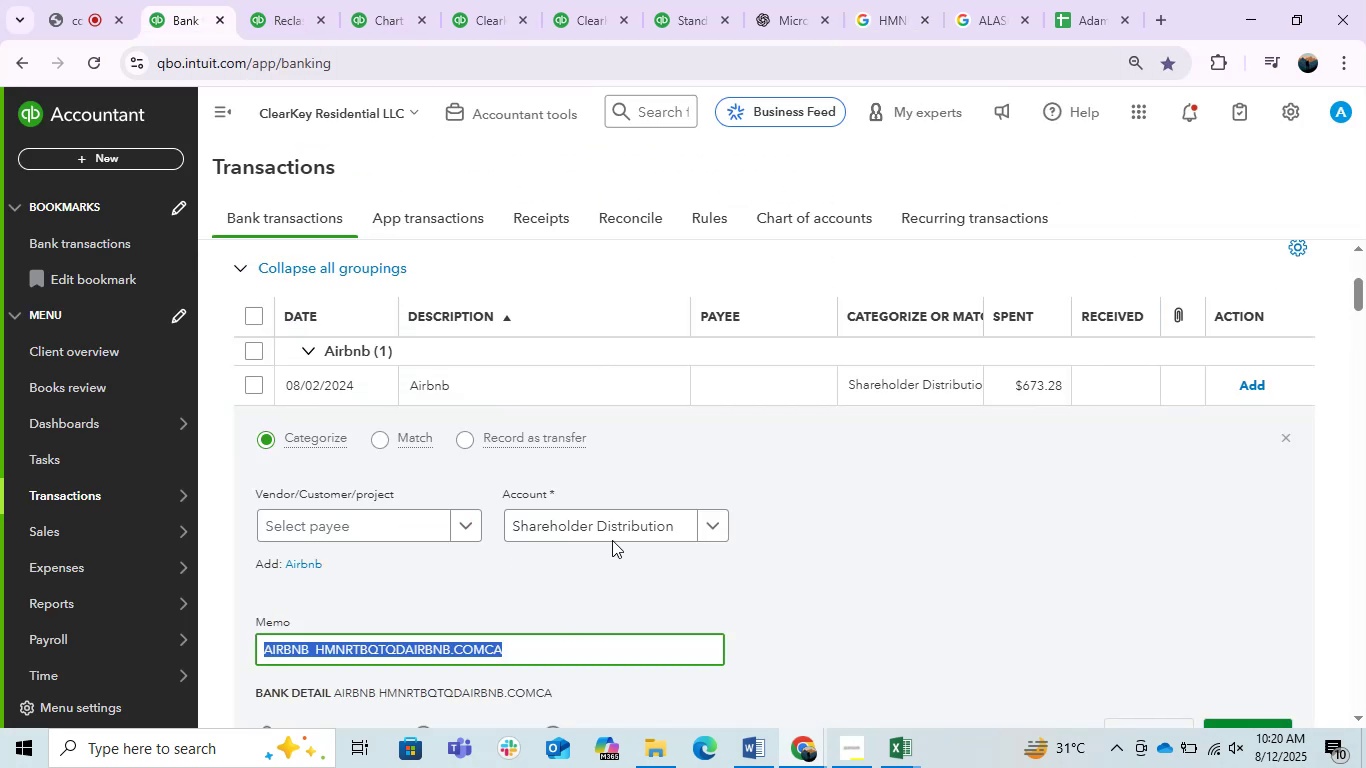 
left_click([598, 524])
 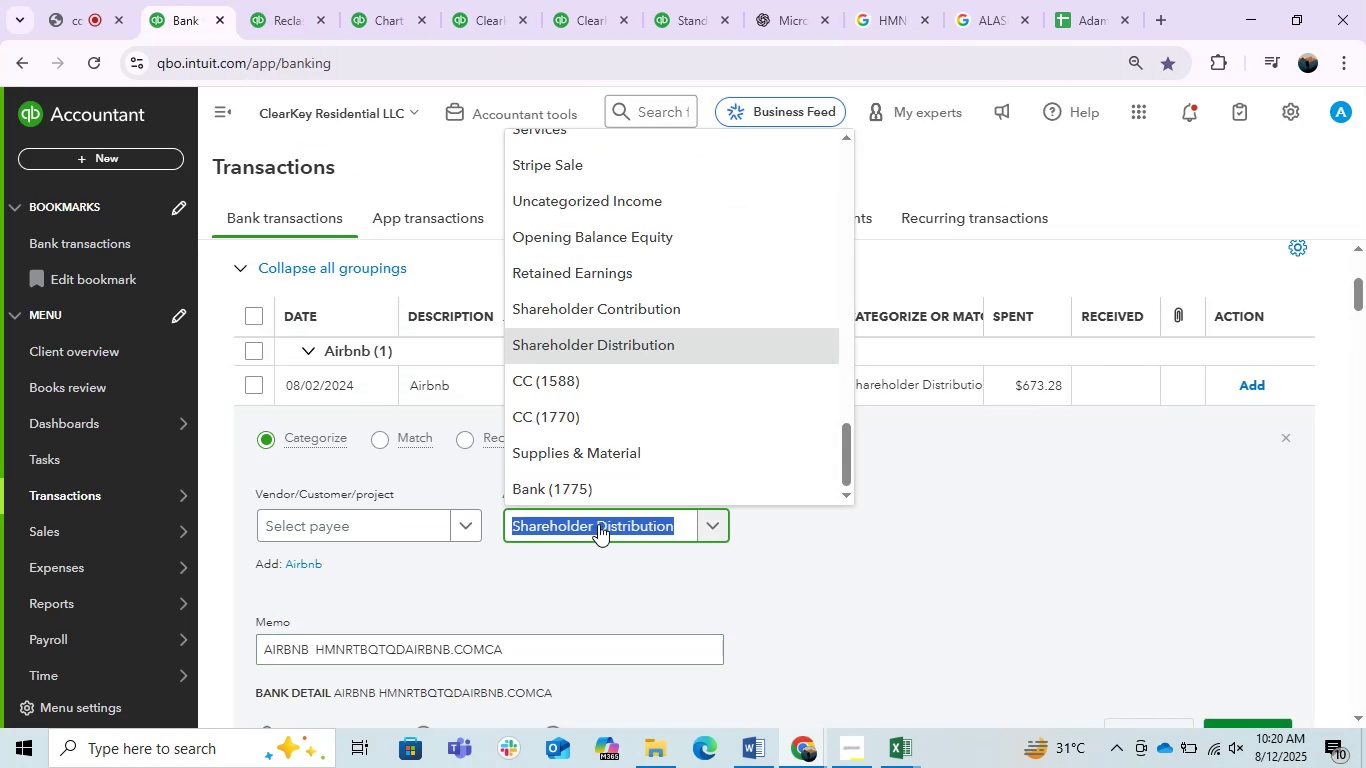 
type(ask)
 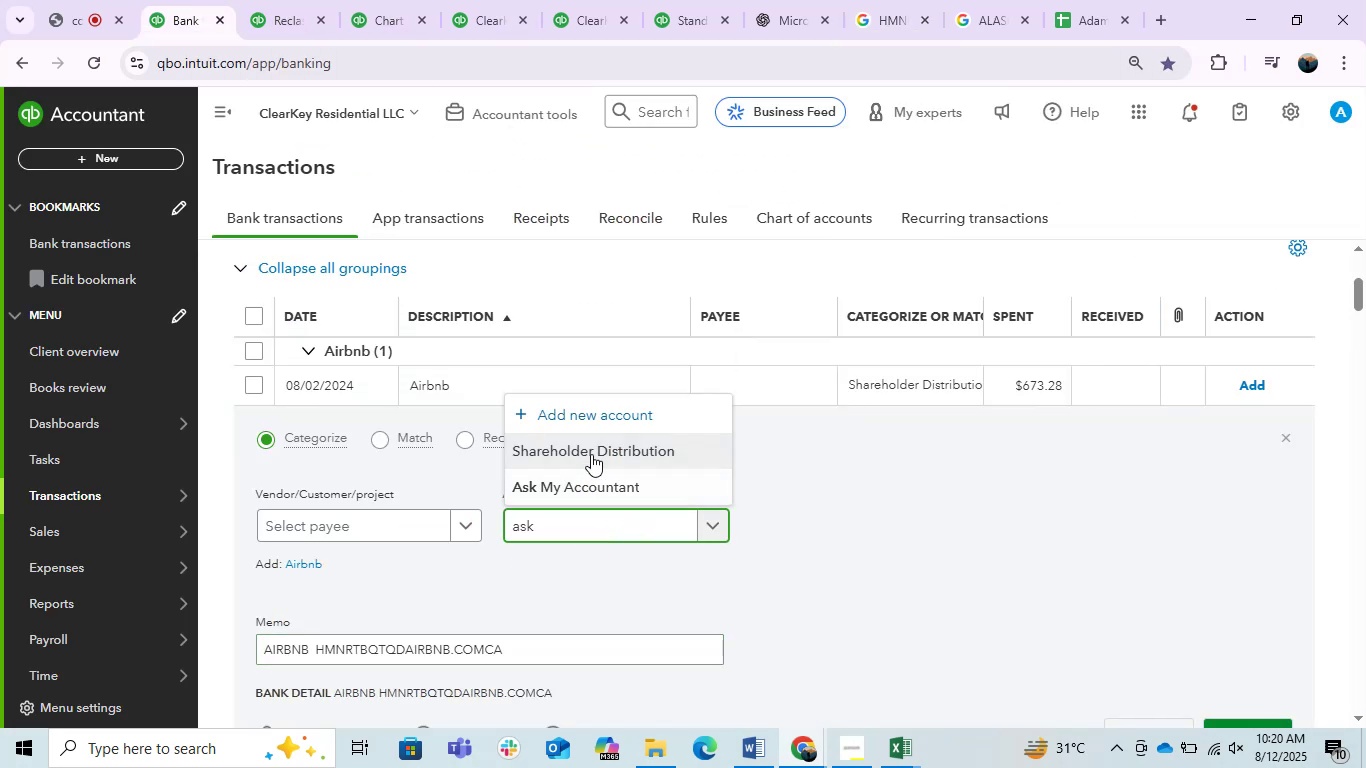 
left_click([614, 486])
 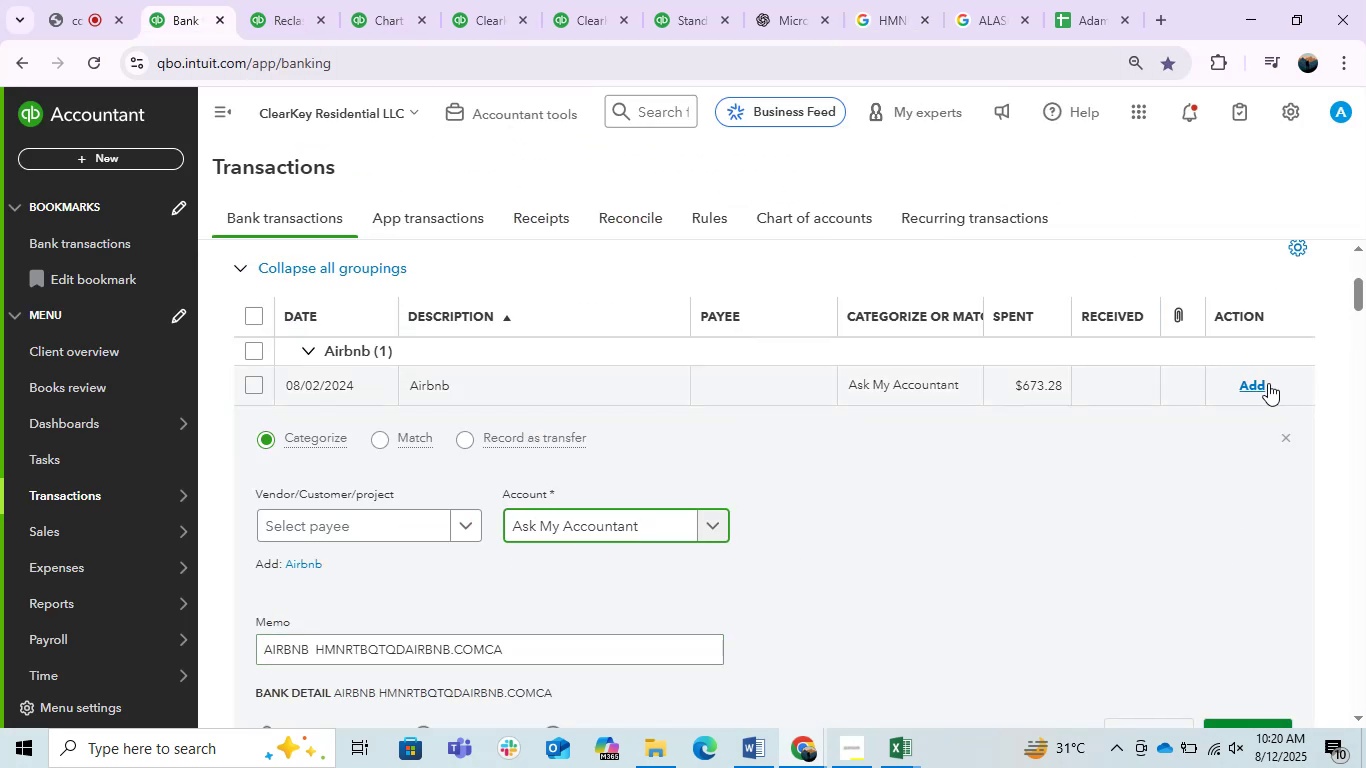 
left_click([1268, 383])
 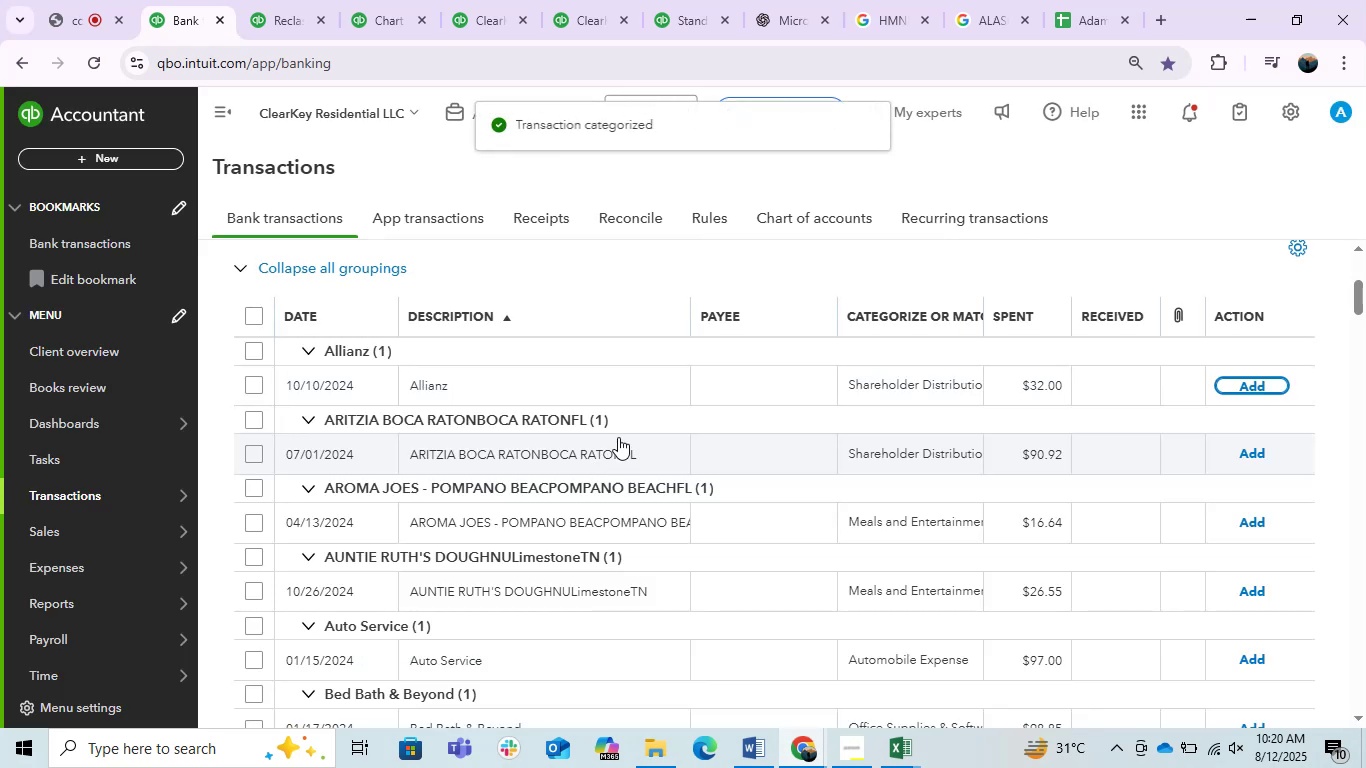 
left_click([498, 369])
 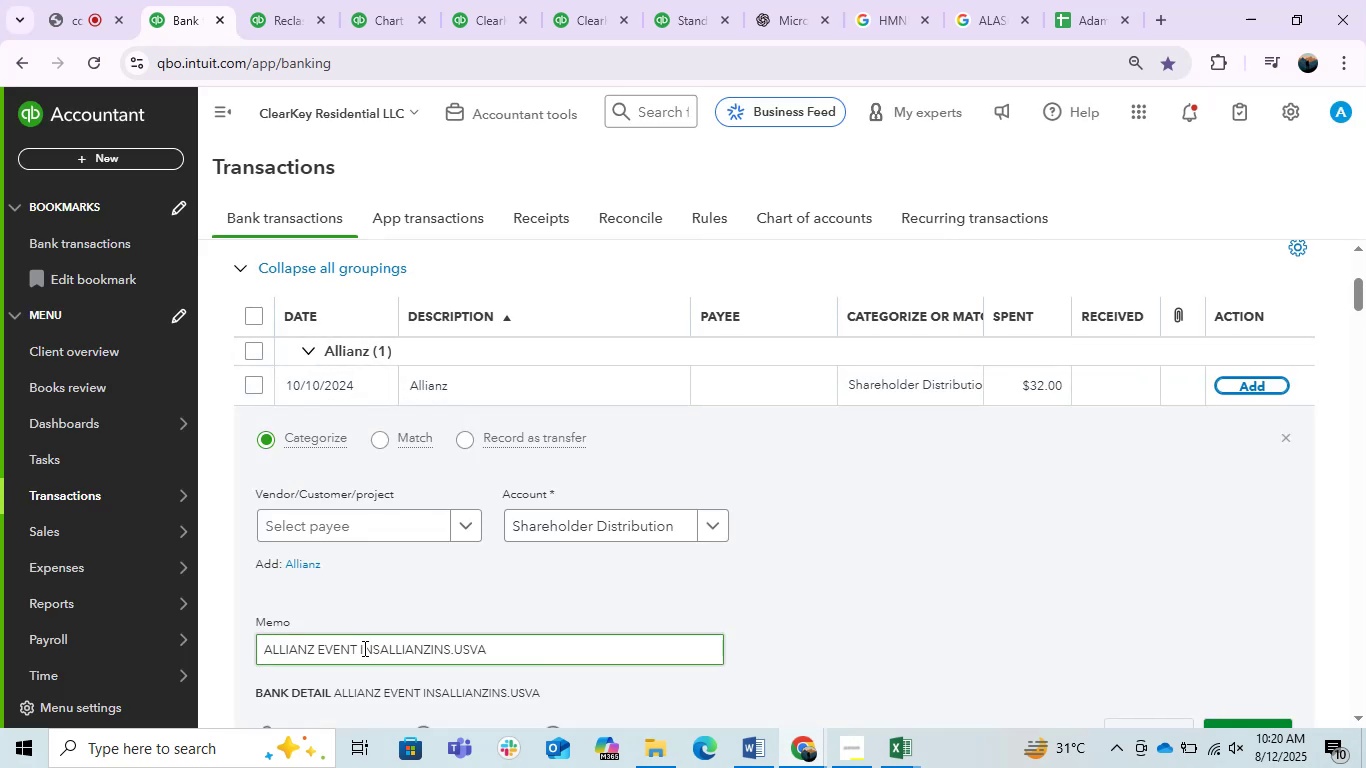 
wait(5.46)
 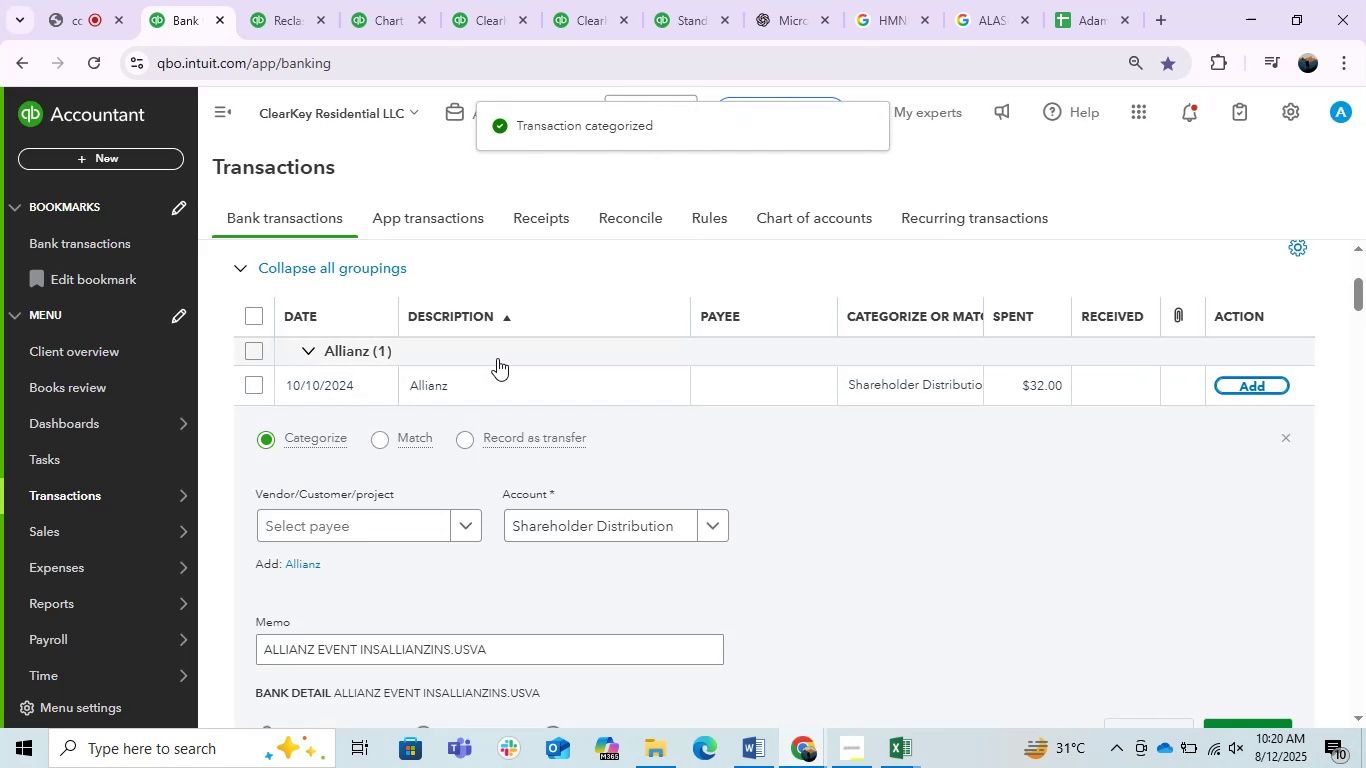 
double_click([441, 651])
 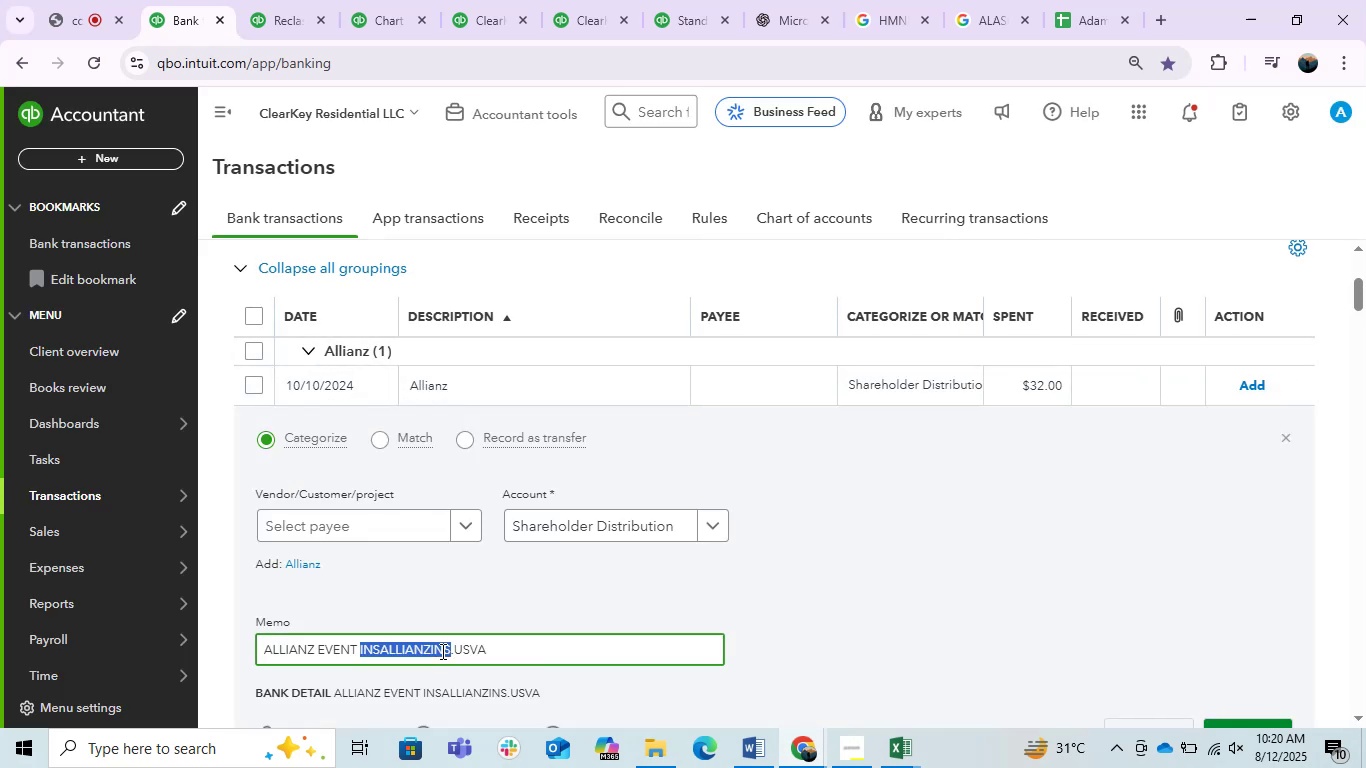 
triple_click([441, 651])
 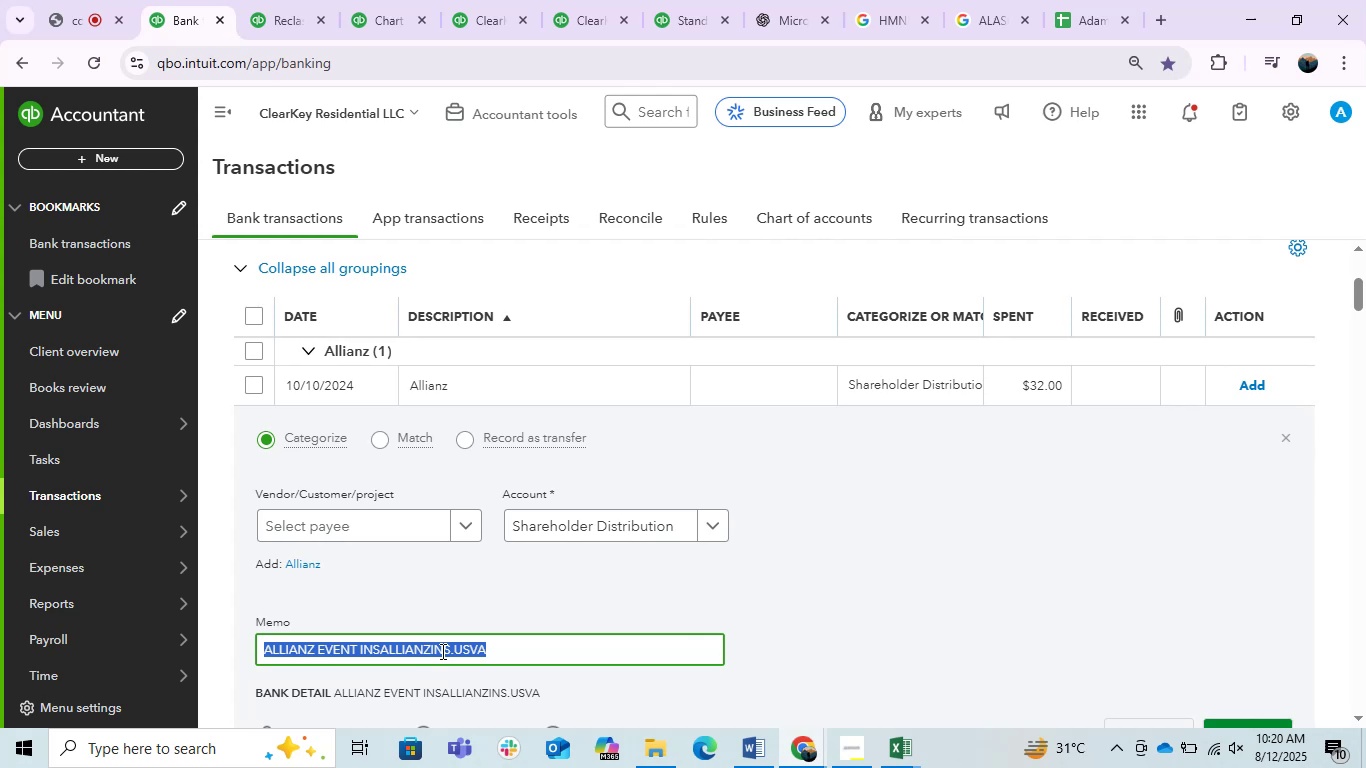 
key(Control+C)
 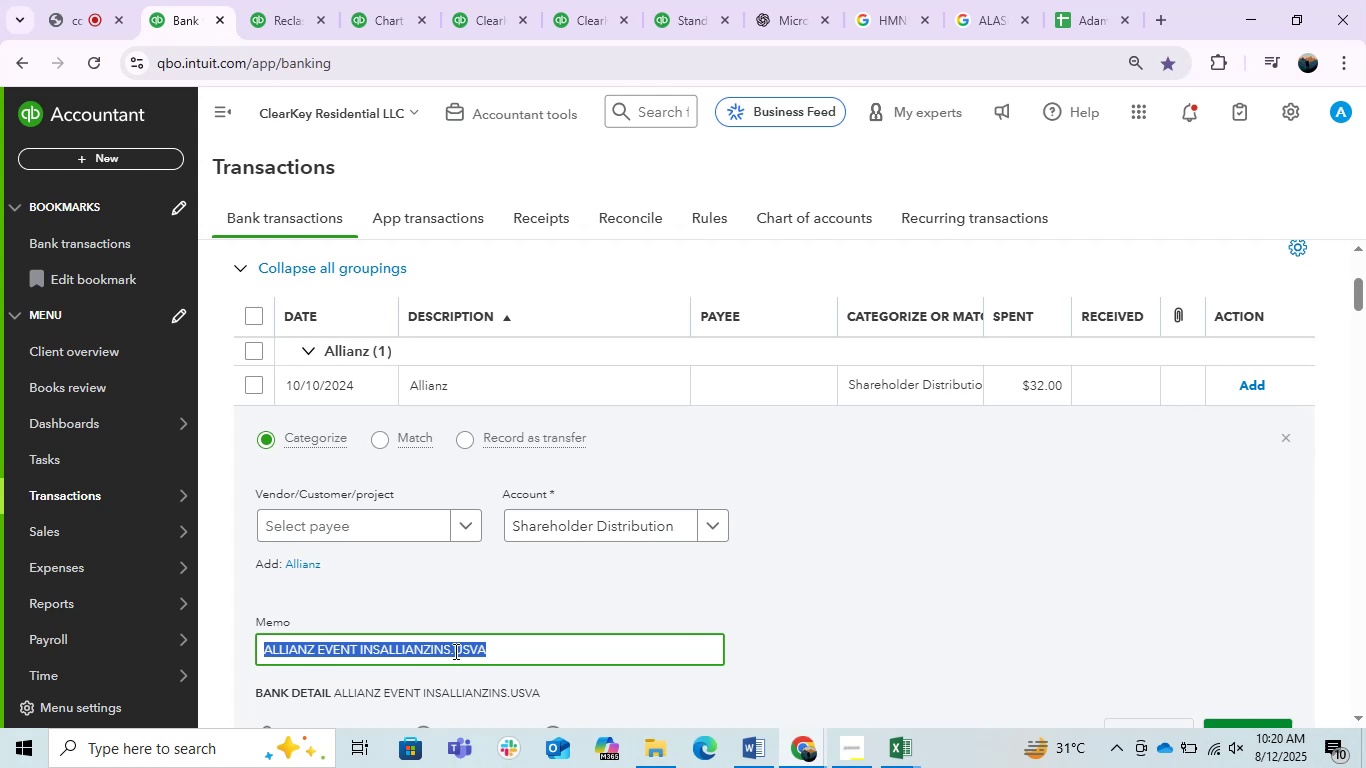 
key(Control+C)
 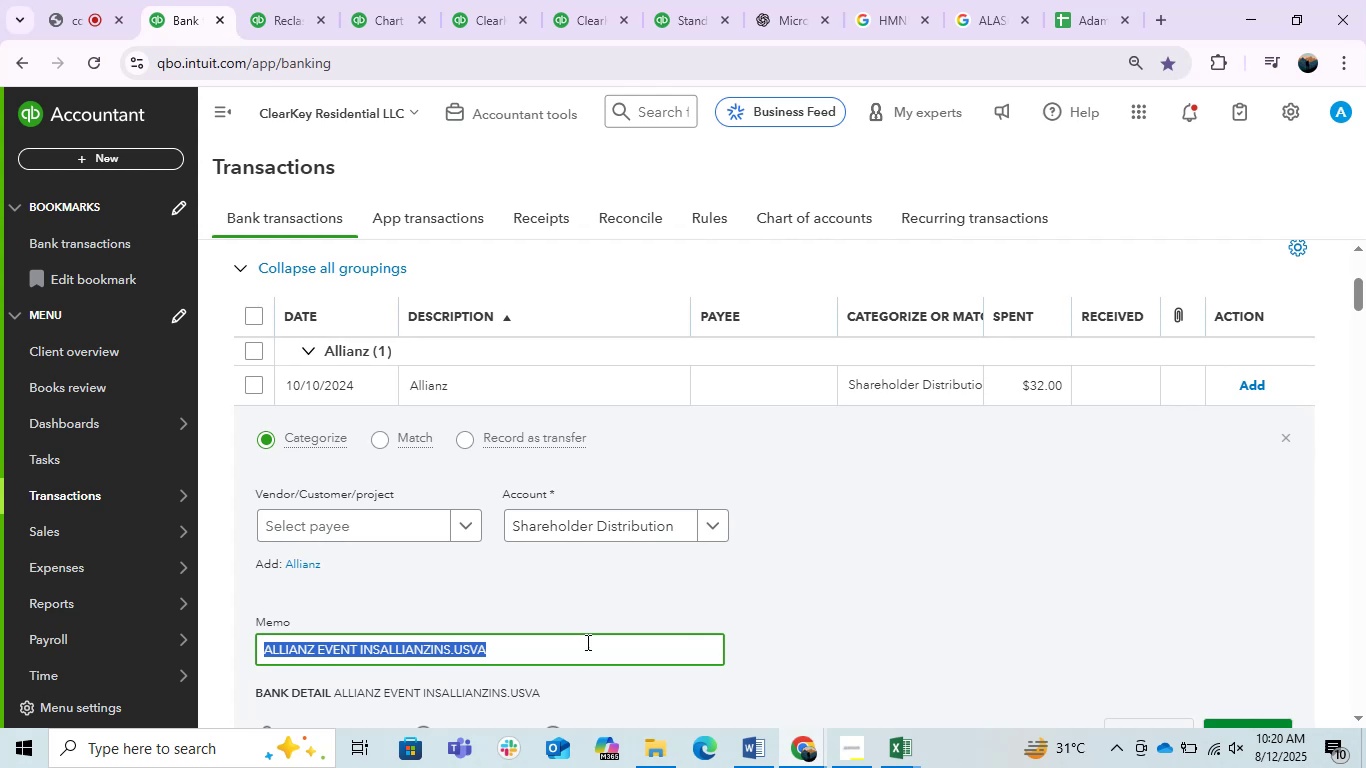 
key(Control+C)
 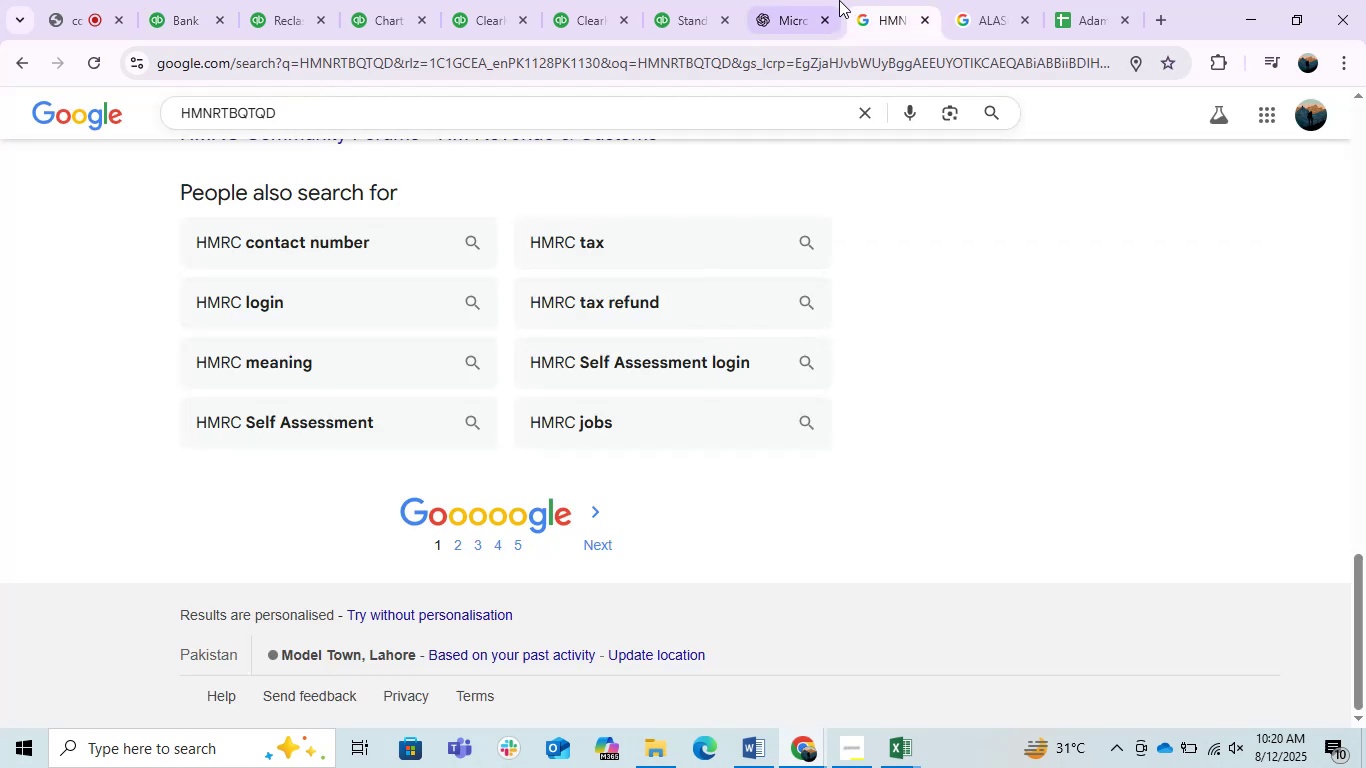 
double_click([800, 0])
 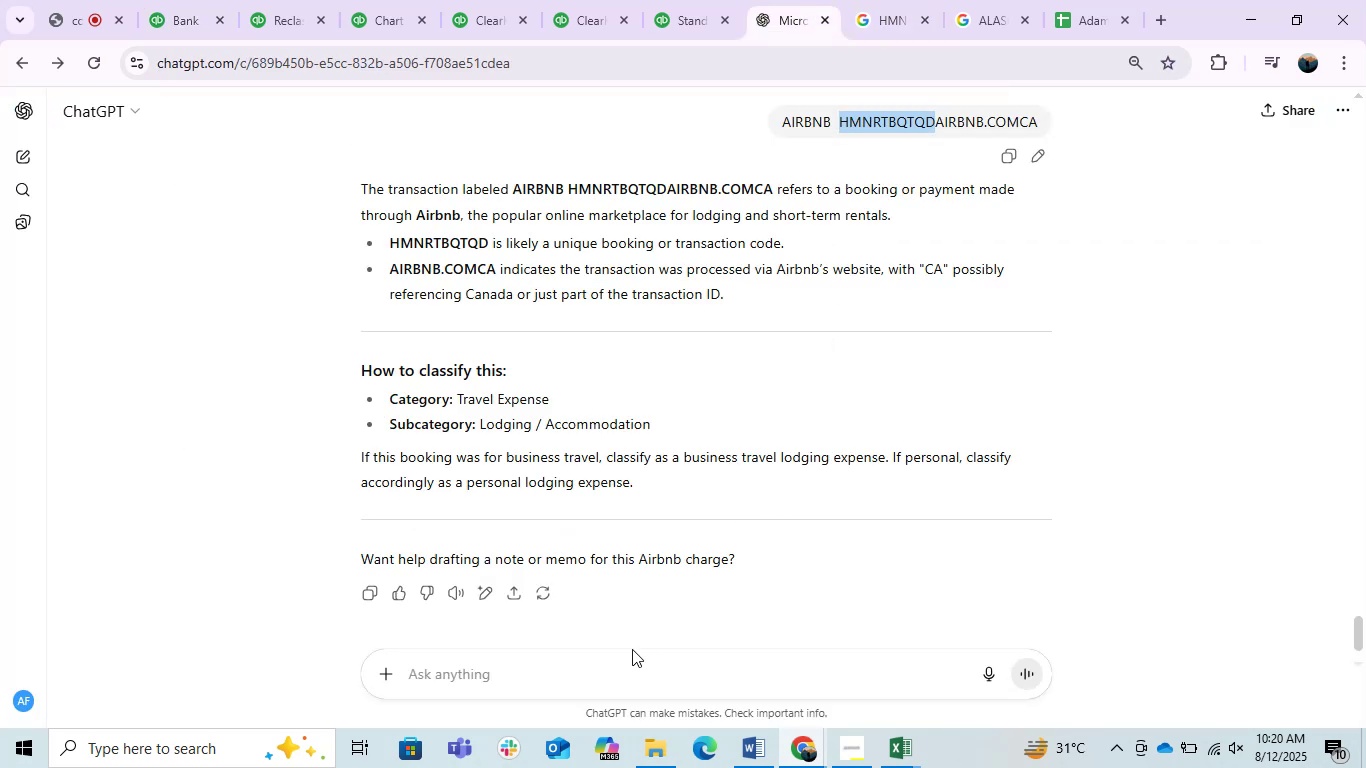 
left_click([630, 659])
 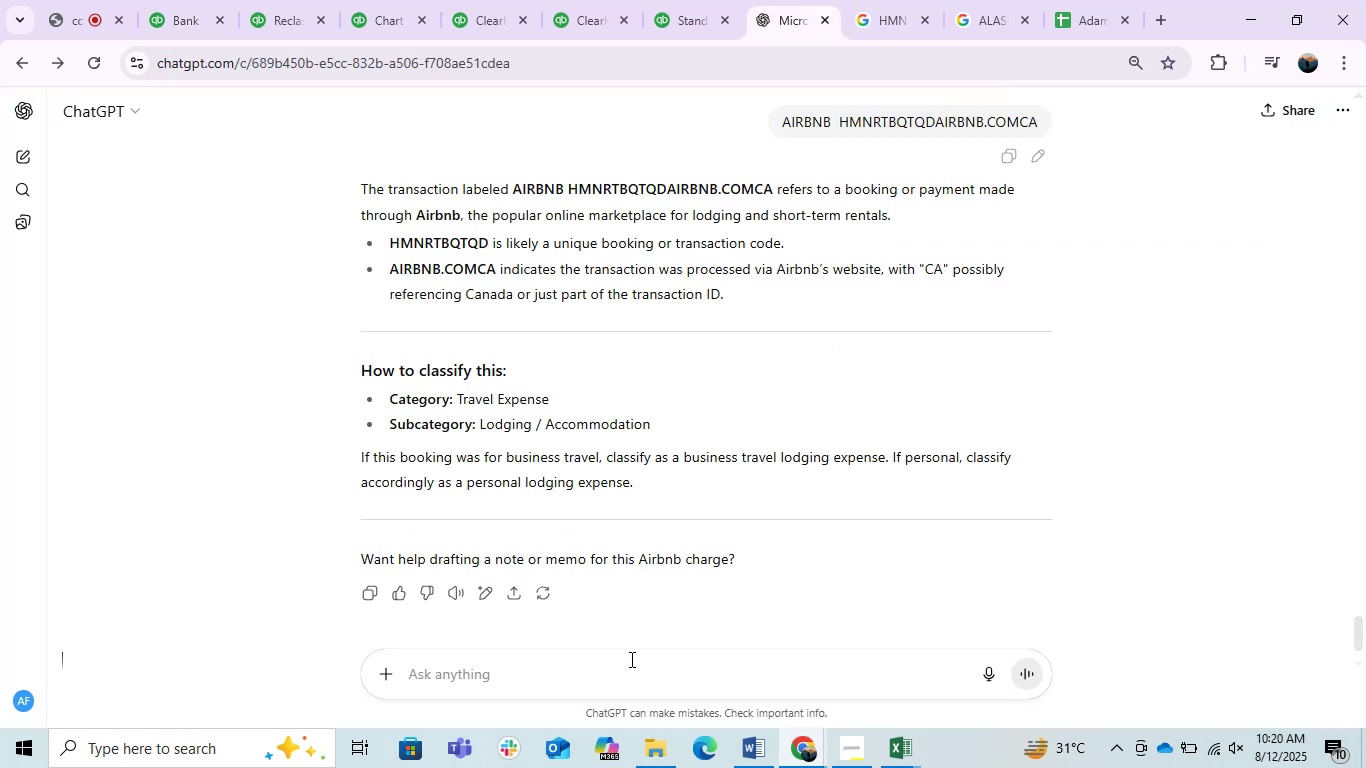 
key(Control+V)
 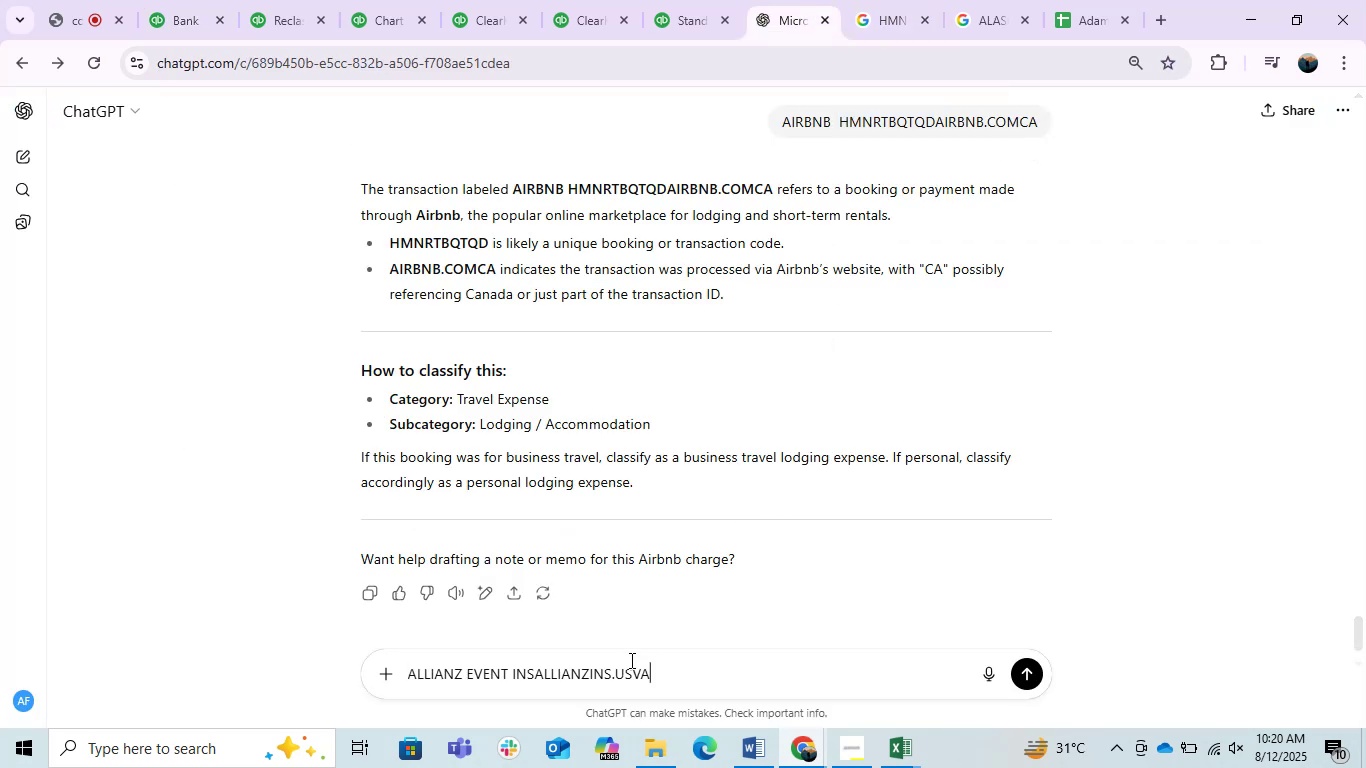 
key(Enter)
 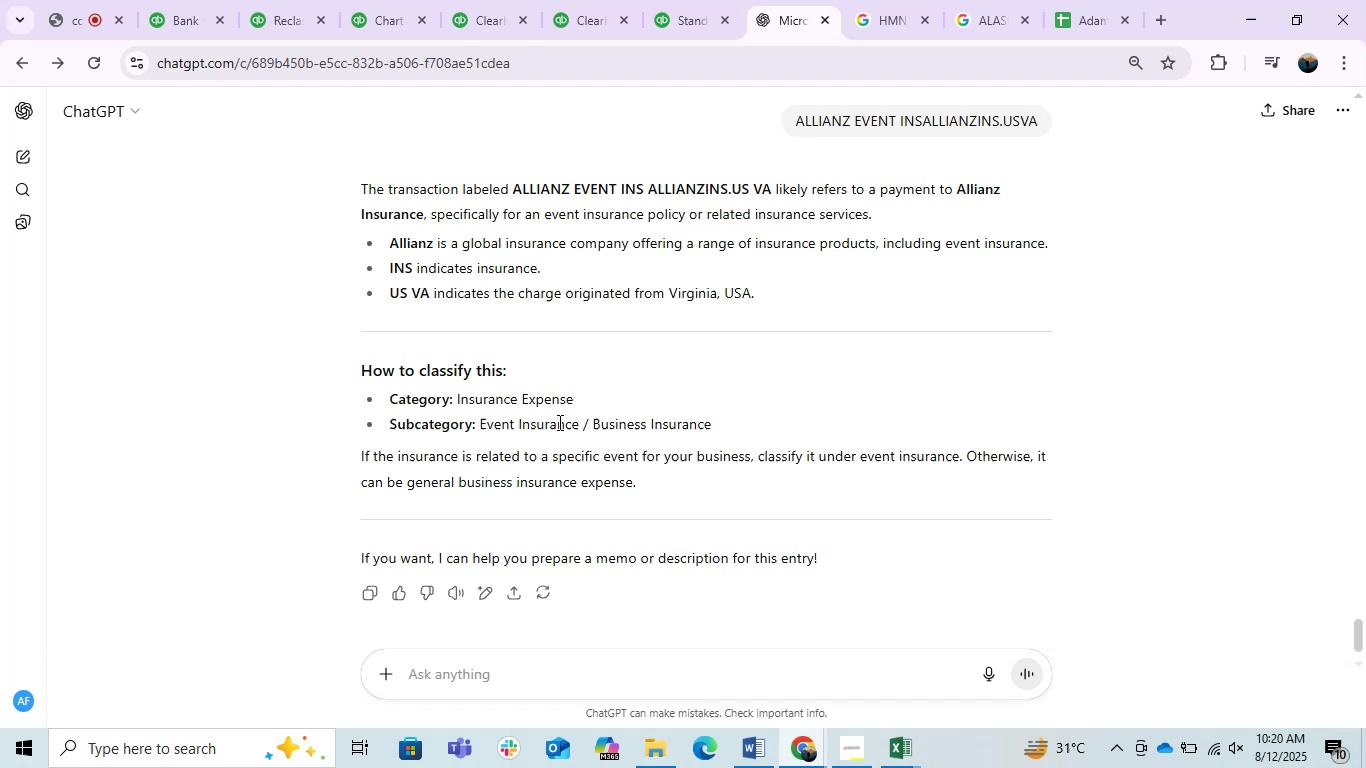 
wait(31.7)
 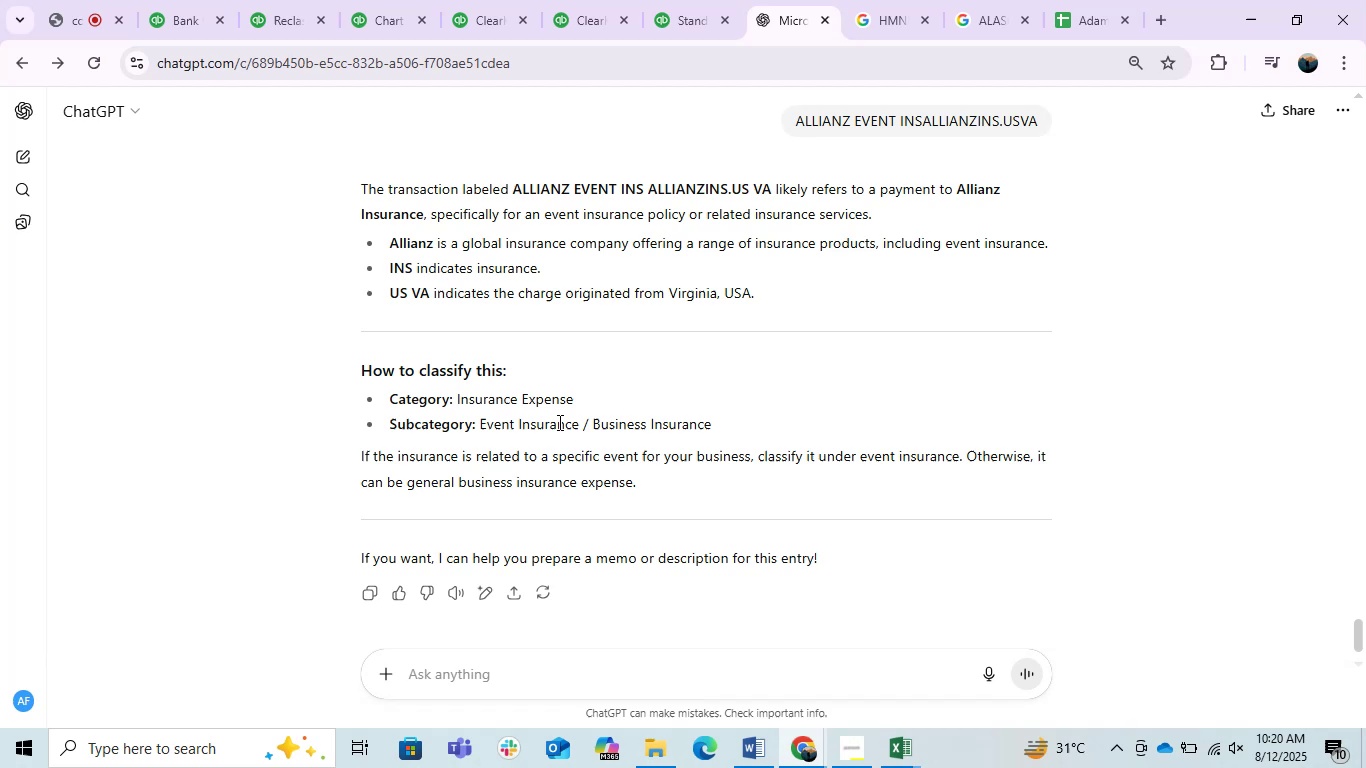 
left_click_drag(start_coordinate=[643, 188], to_coordinate=[515, 192])
 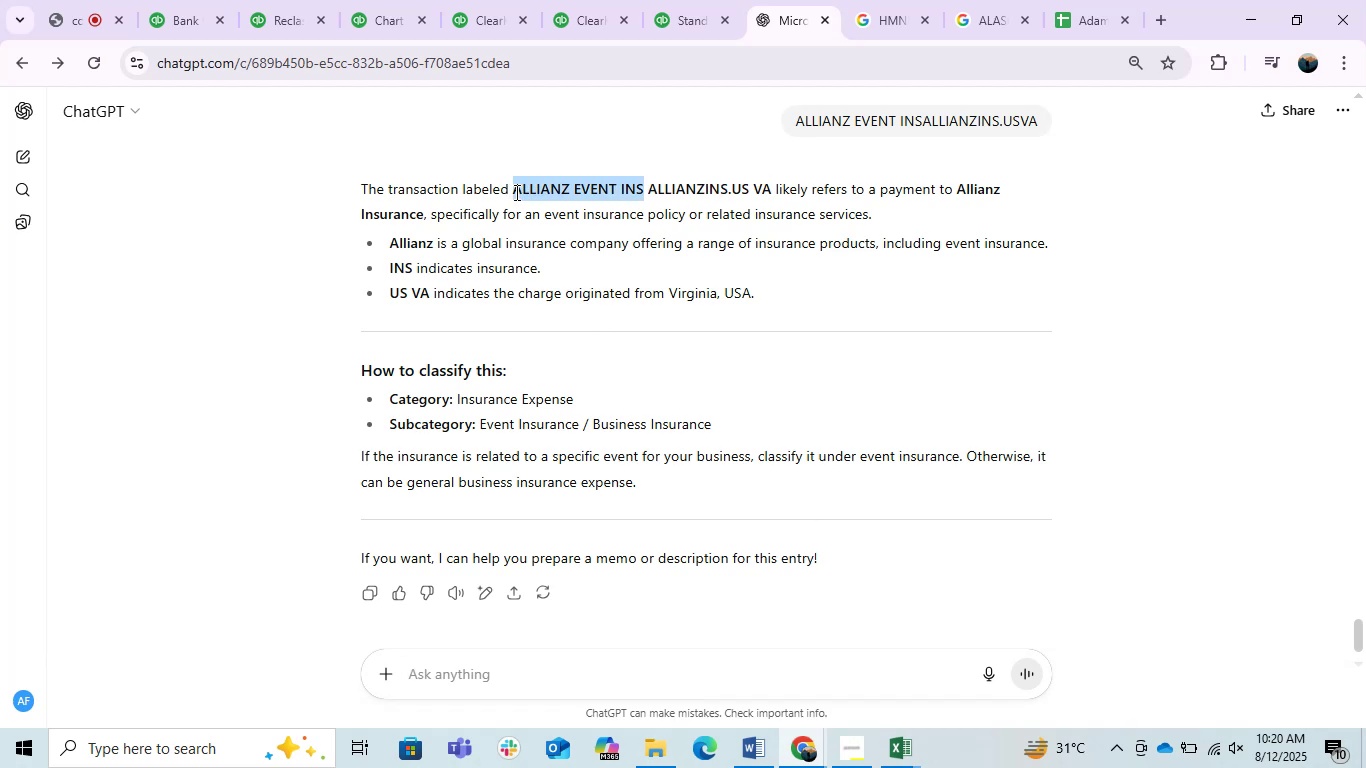 
key(Control+C)
 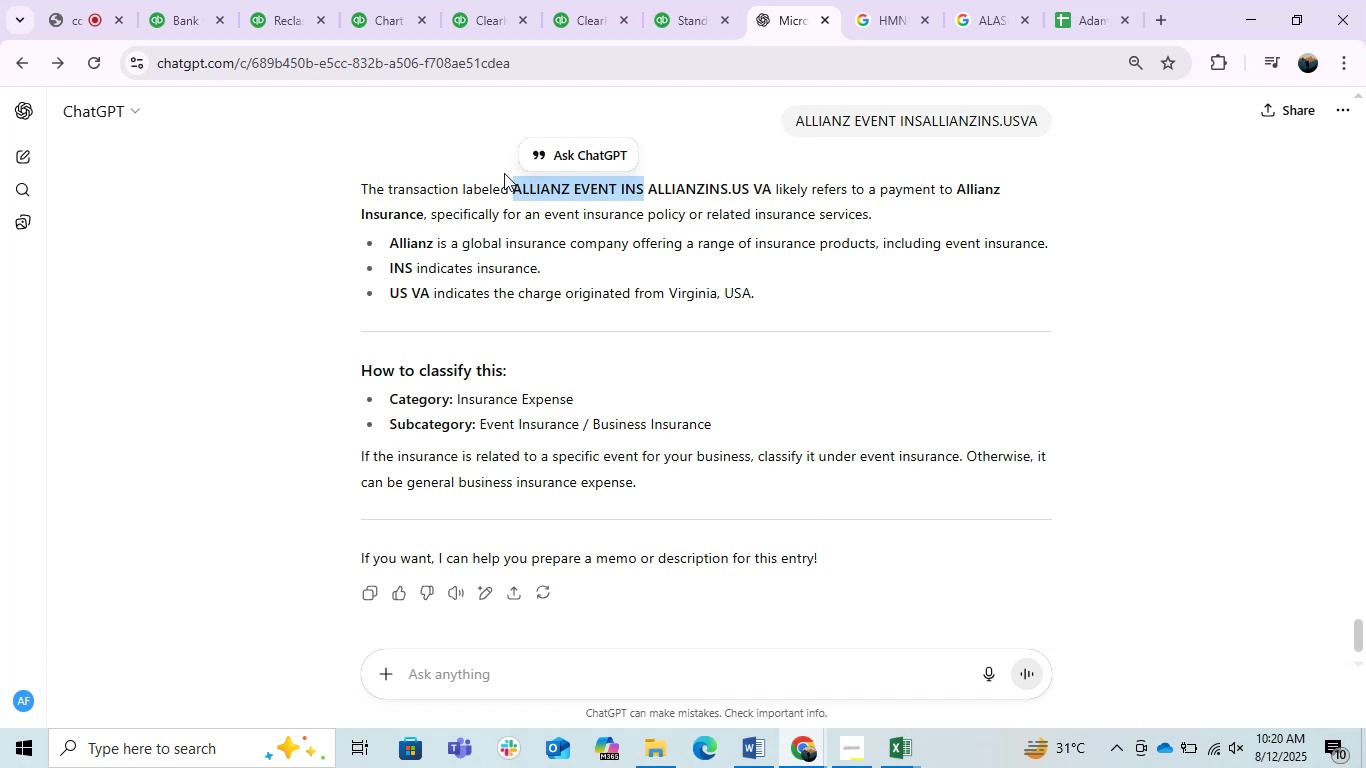 
key(Control+C)
 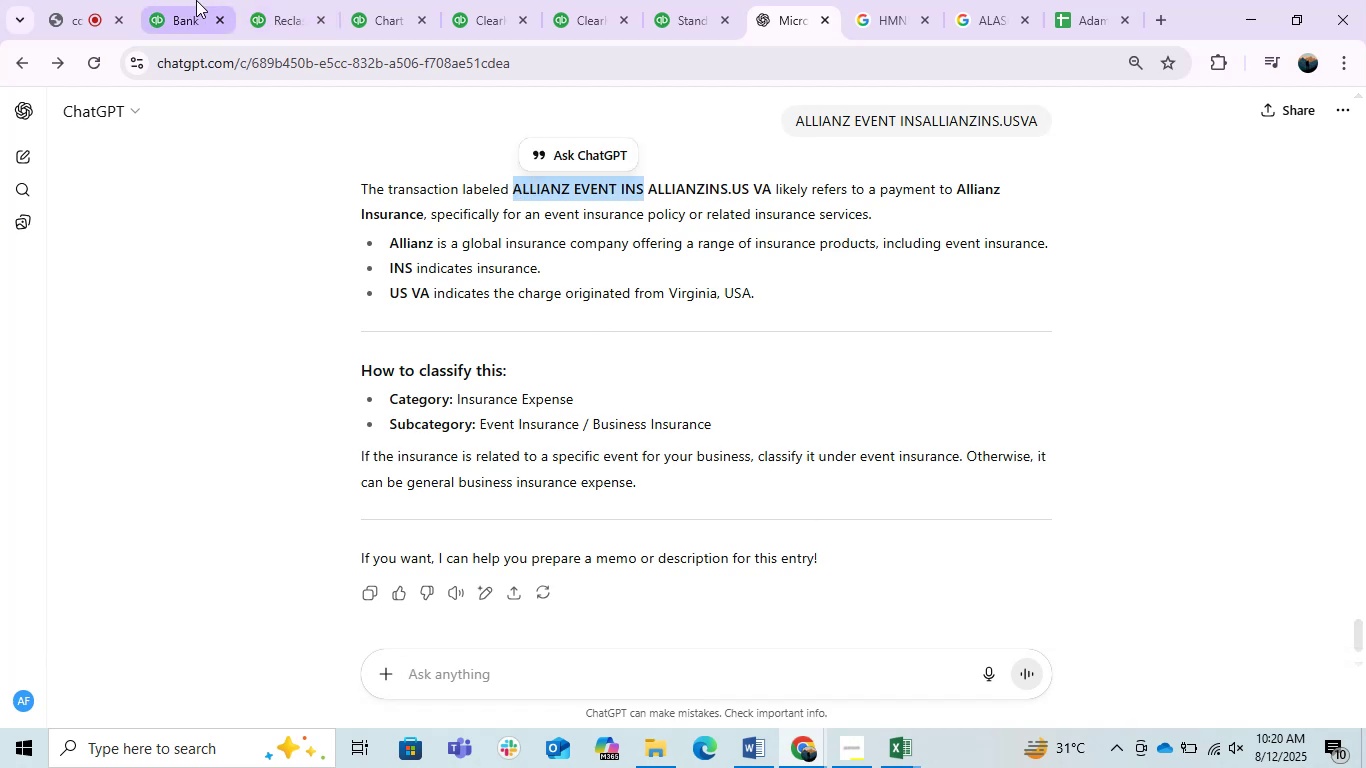 
left_click([195, 0])
 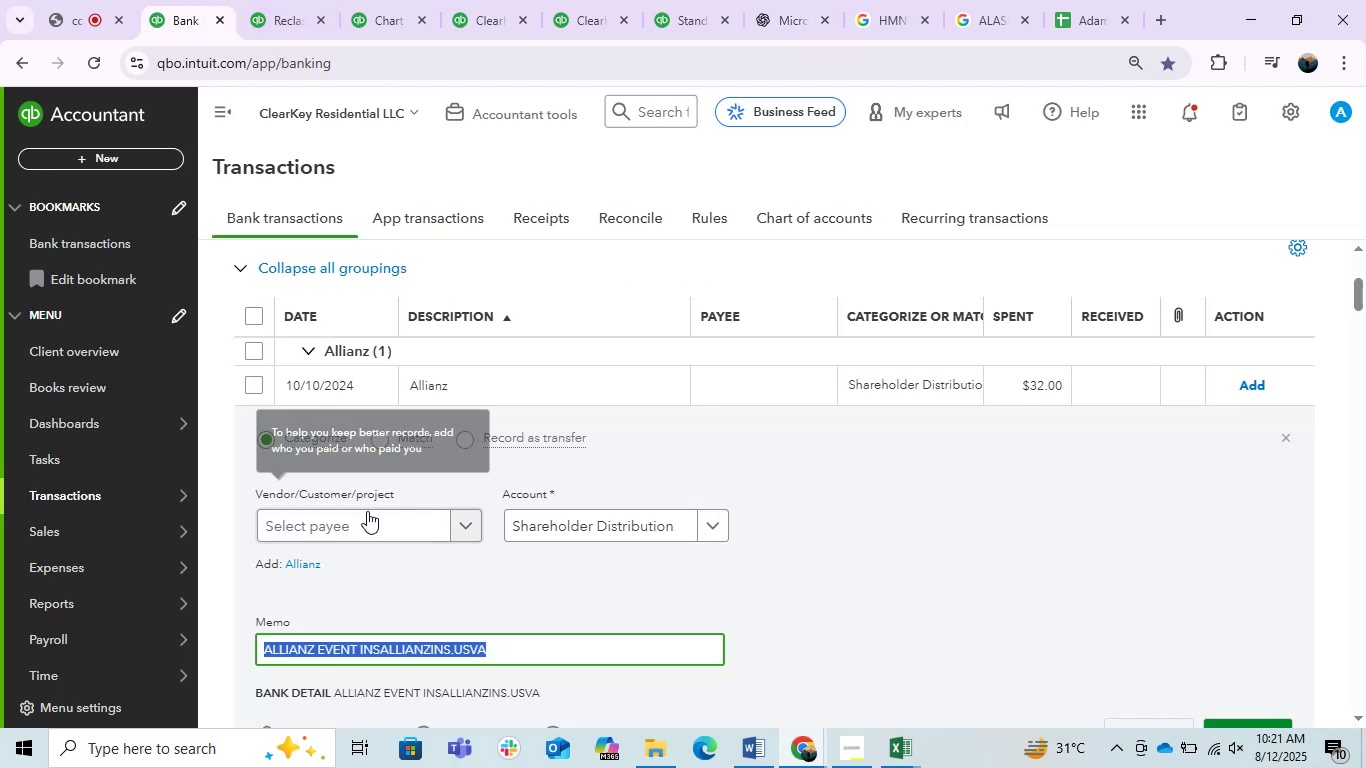 
left_click([365, 514])
 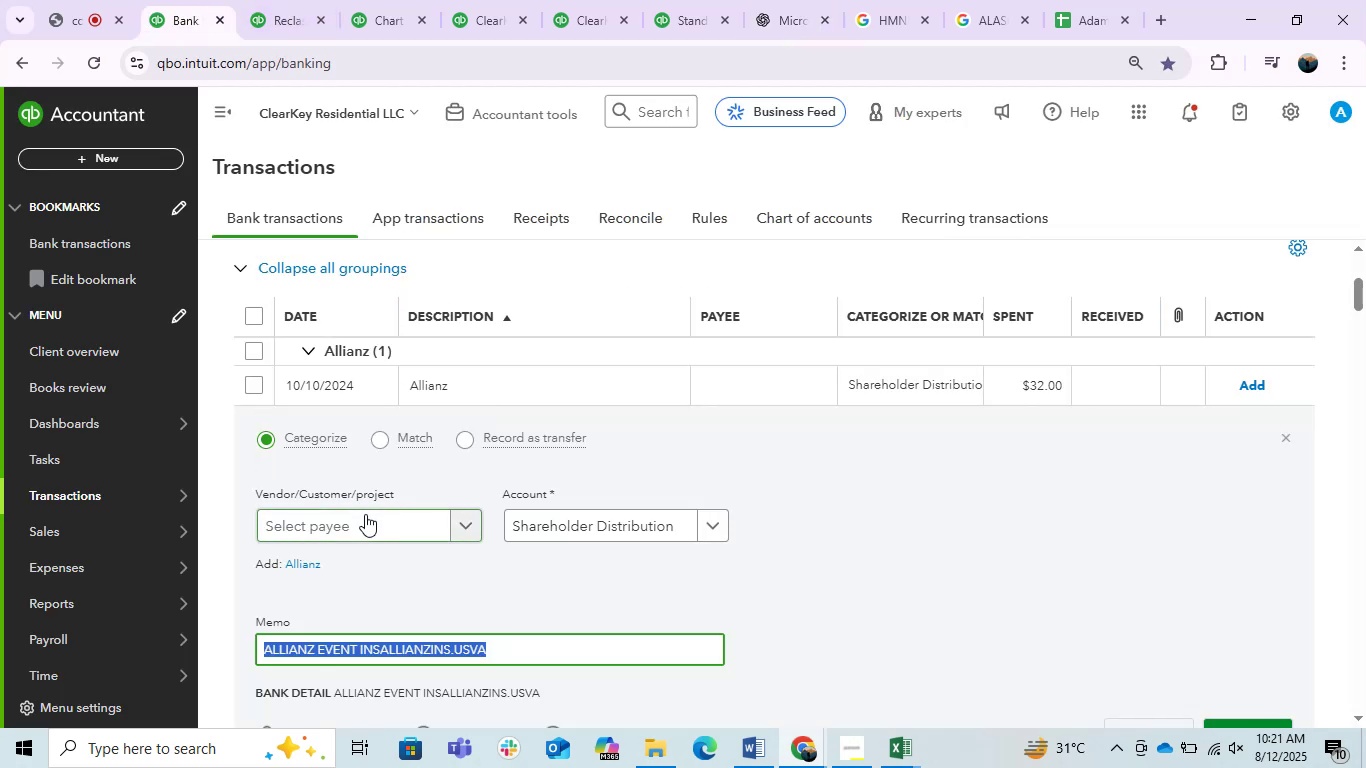 
key(Control+V)
 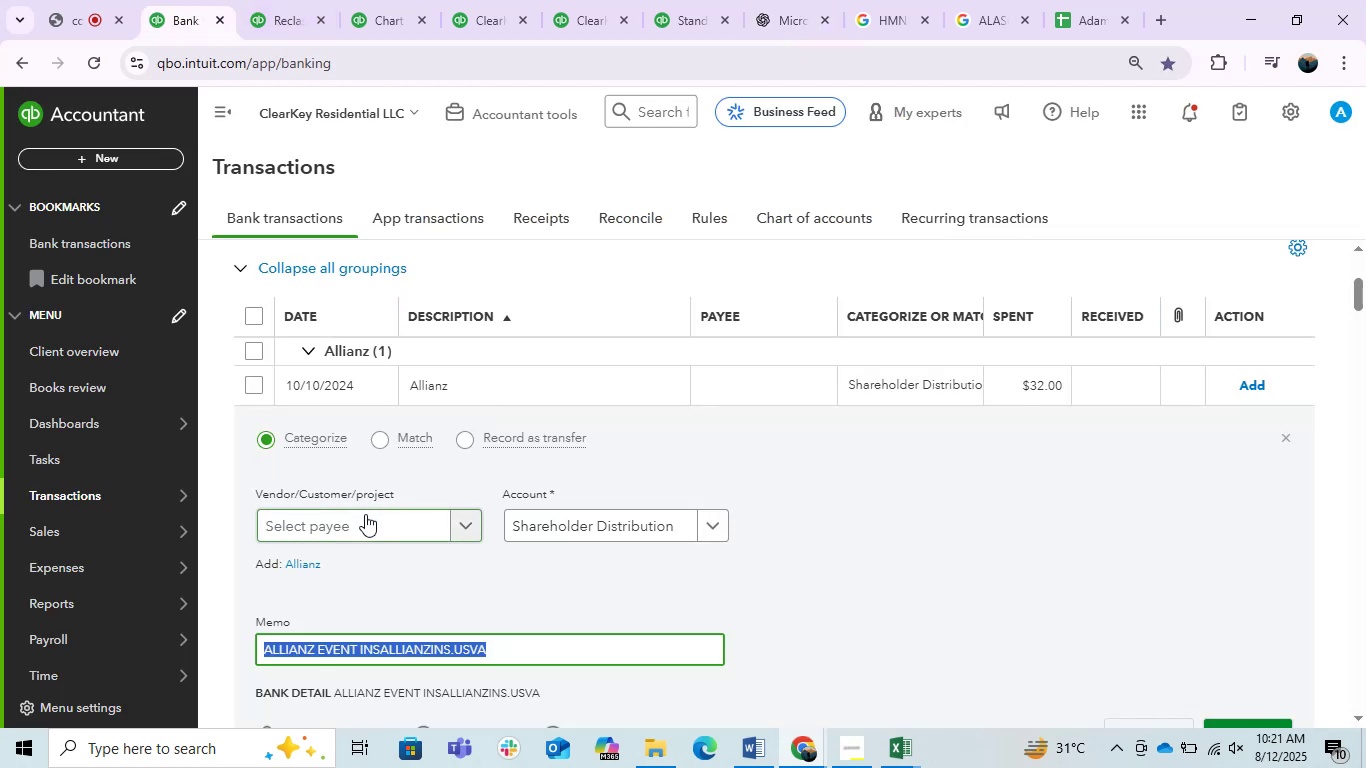 
mouse_move([367, 499])
 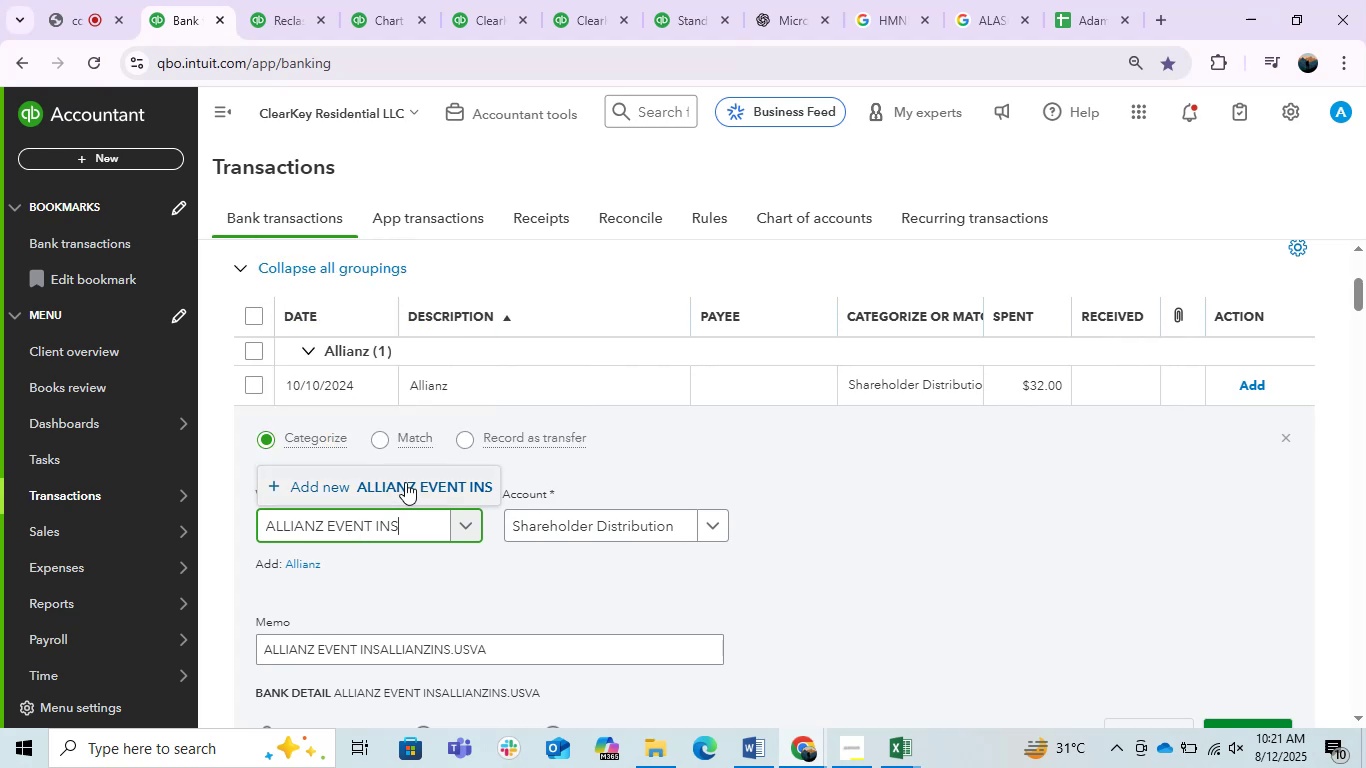 
left_click([405, 482])
 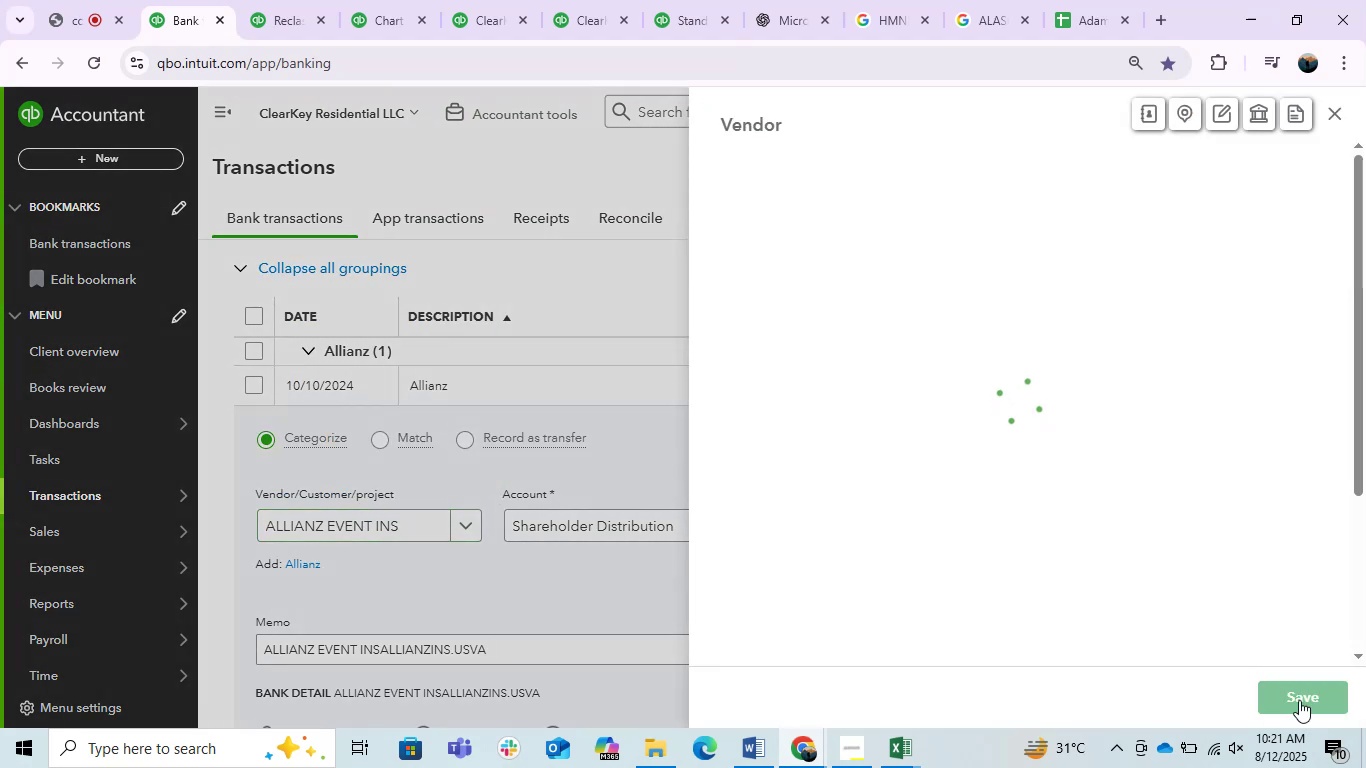 
left_click([1299, 700])
 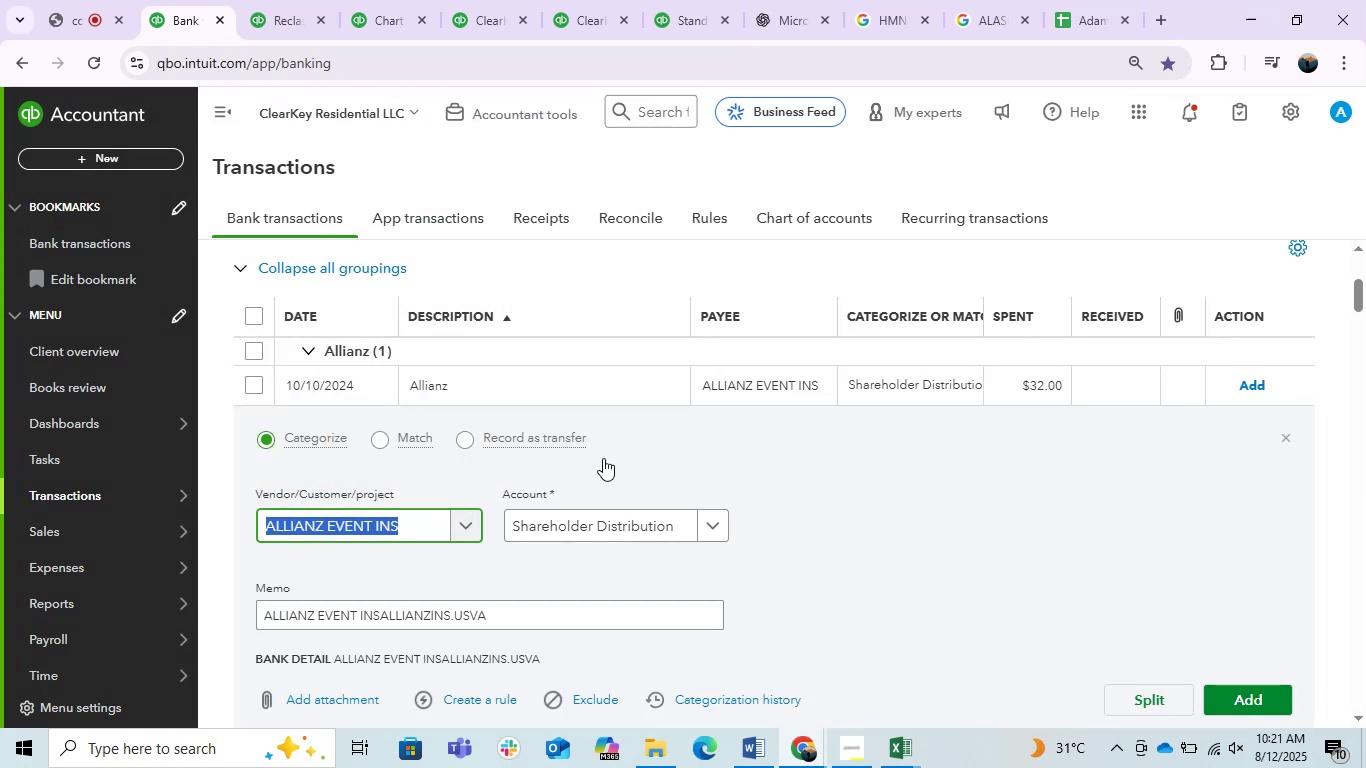 
left_click([588, 523])
 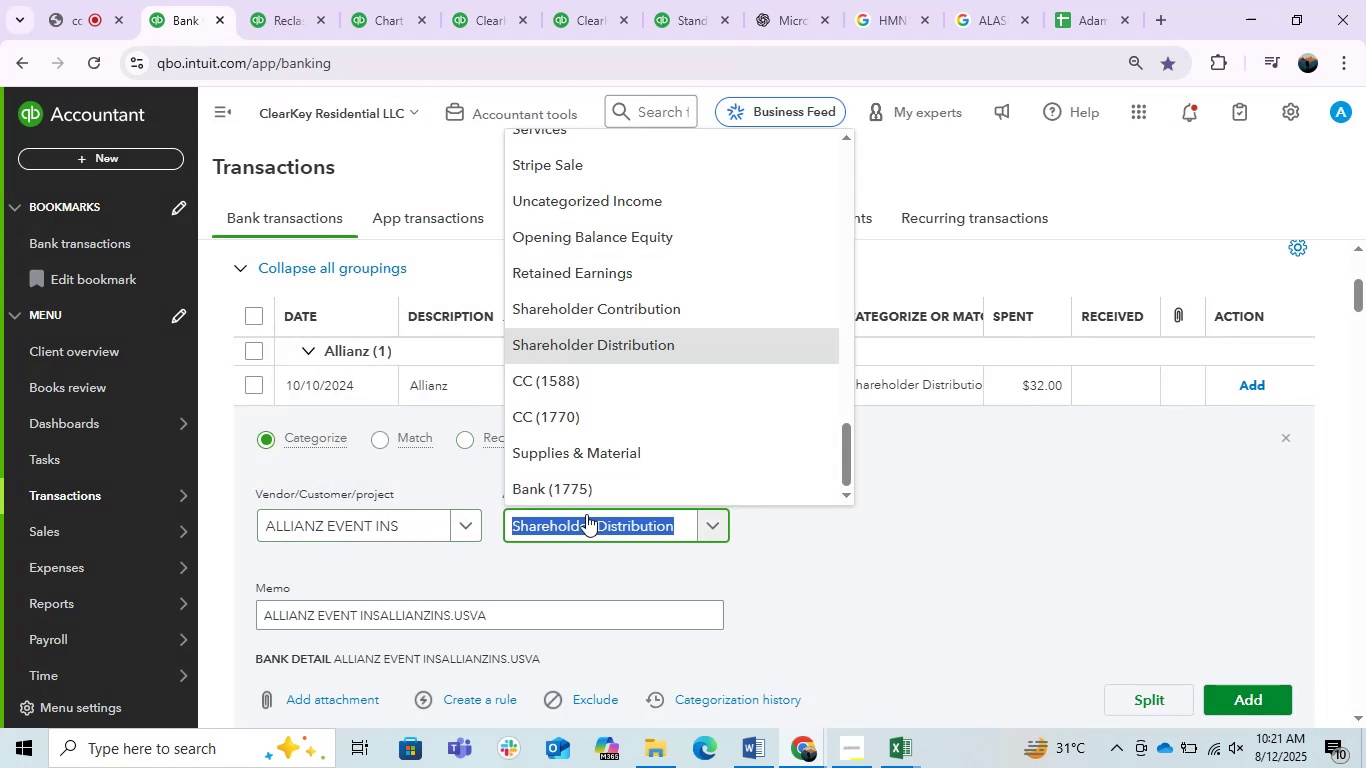 
type(insu)
 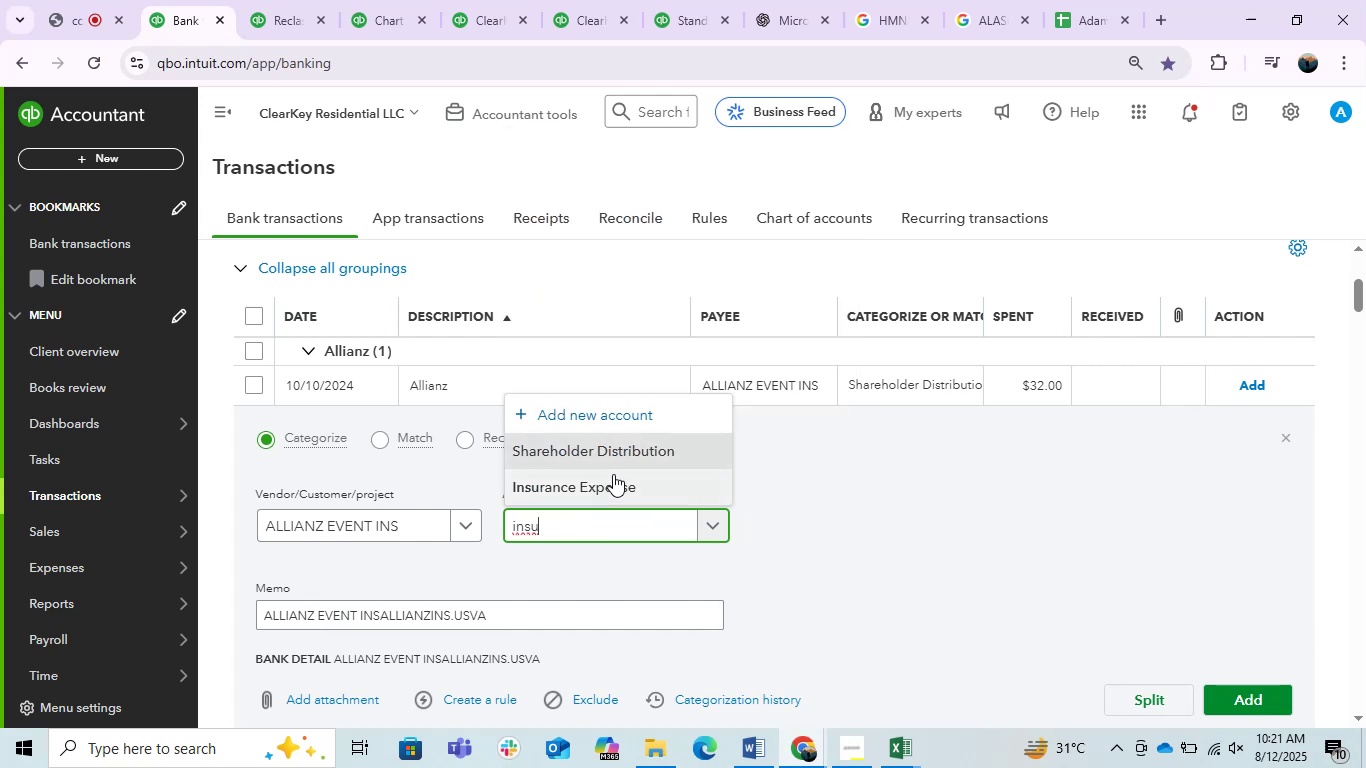 
left_click([602, 476])
 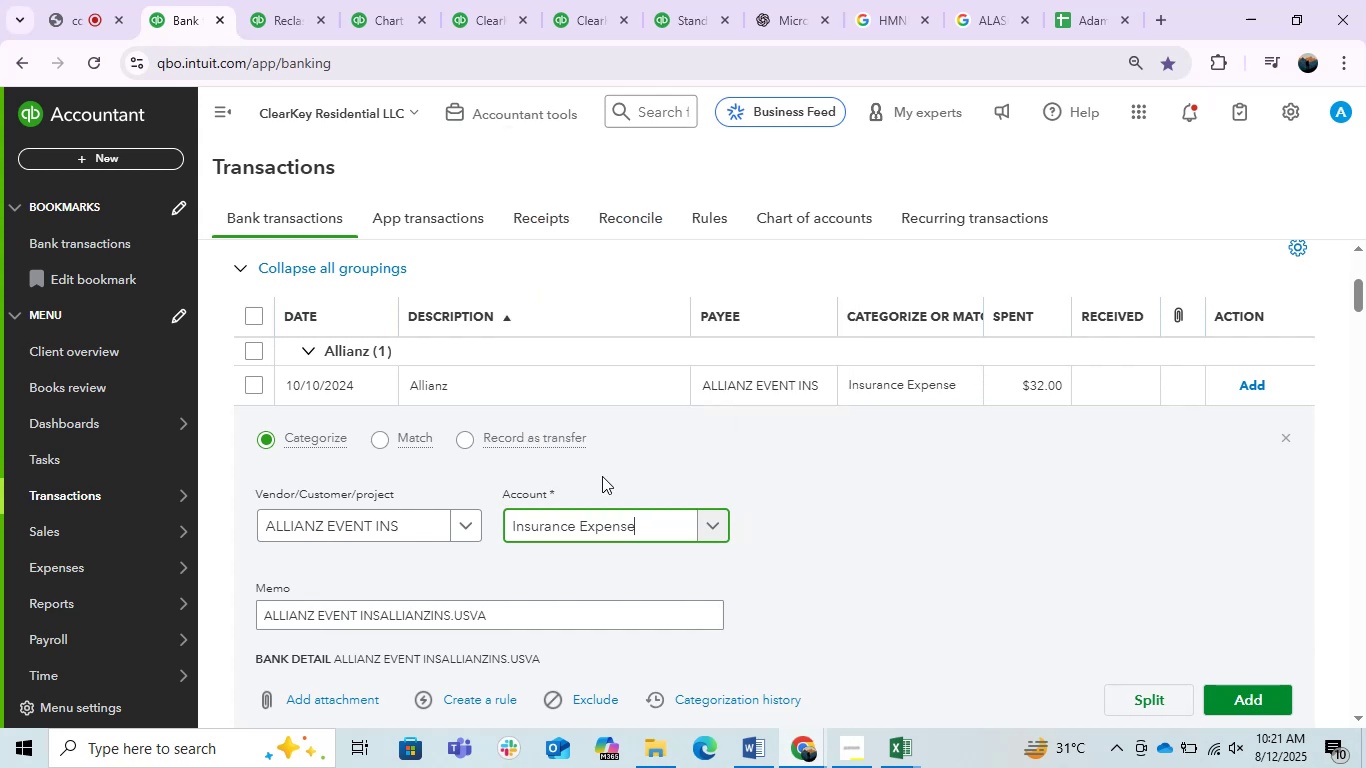 
wait(5.07)
 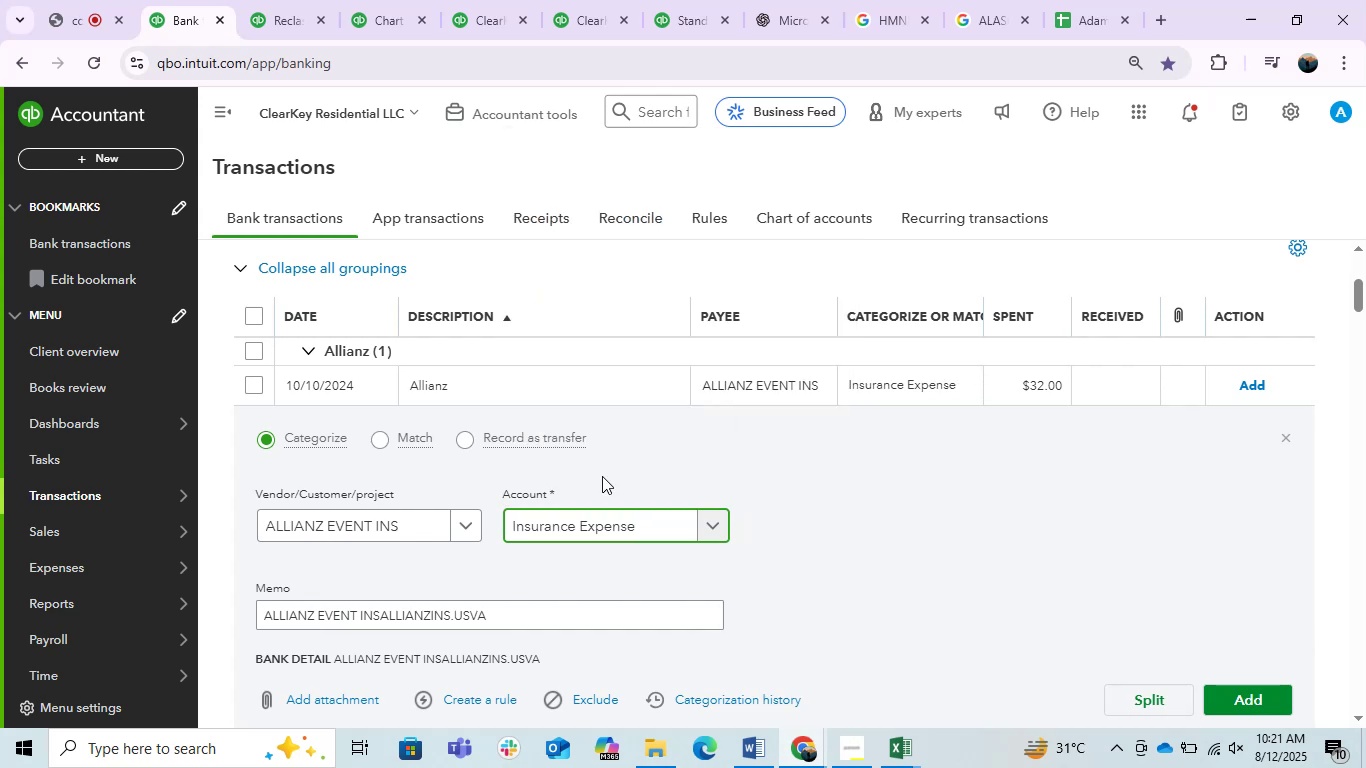 
left_click([1242, 690])
 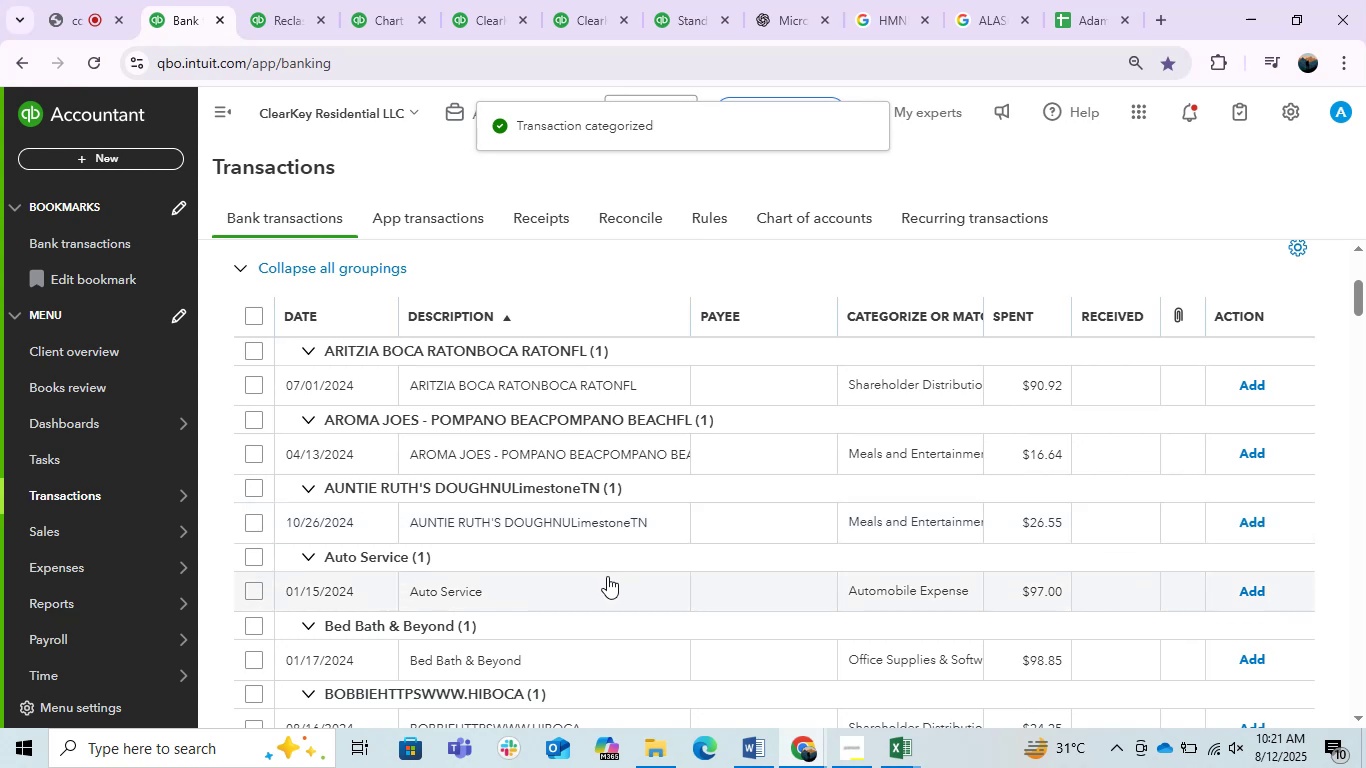 
wait(6.7)
 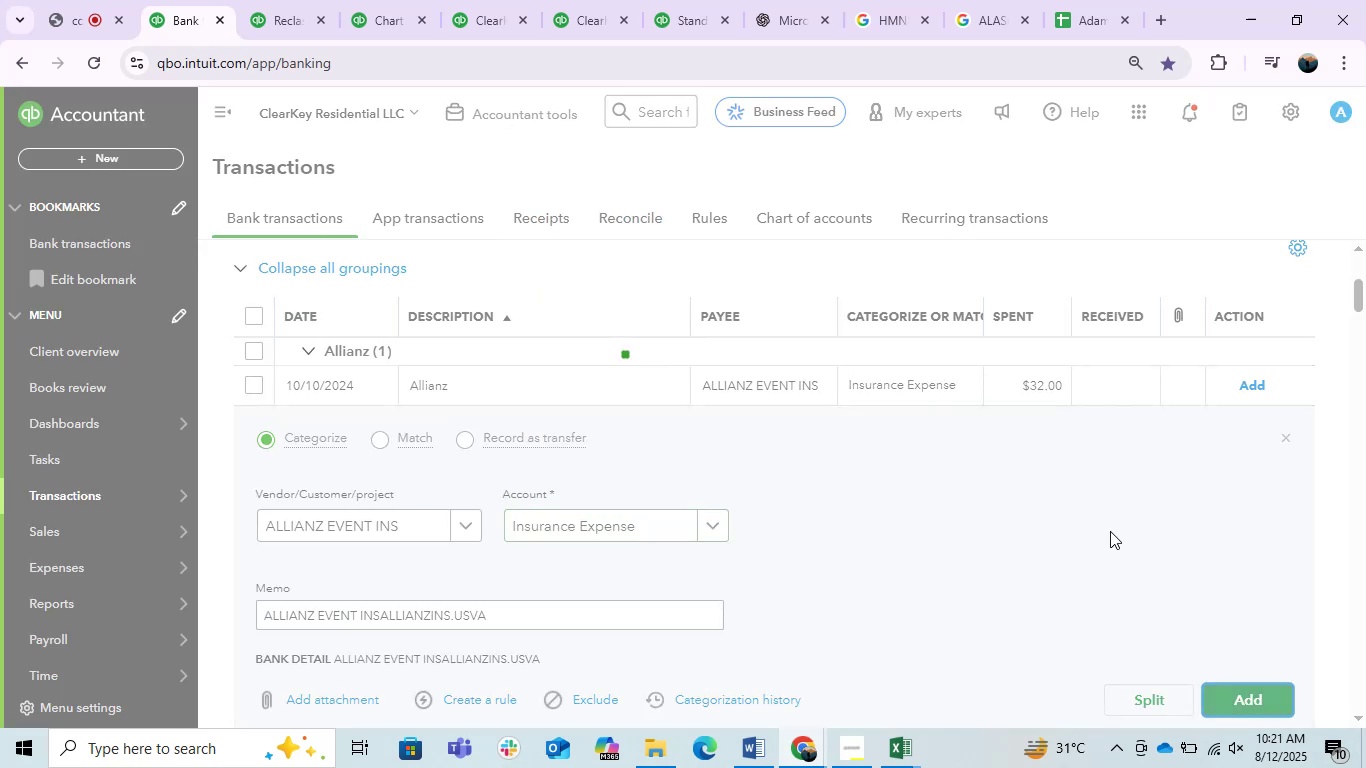 
left_click([581, 391])
 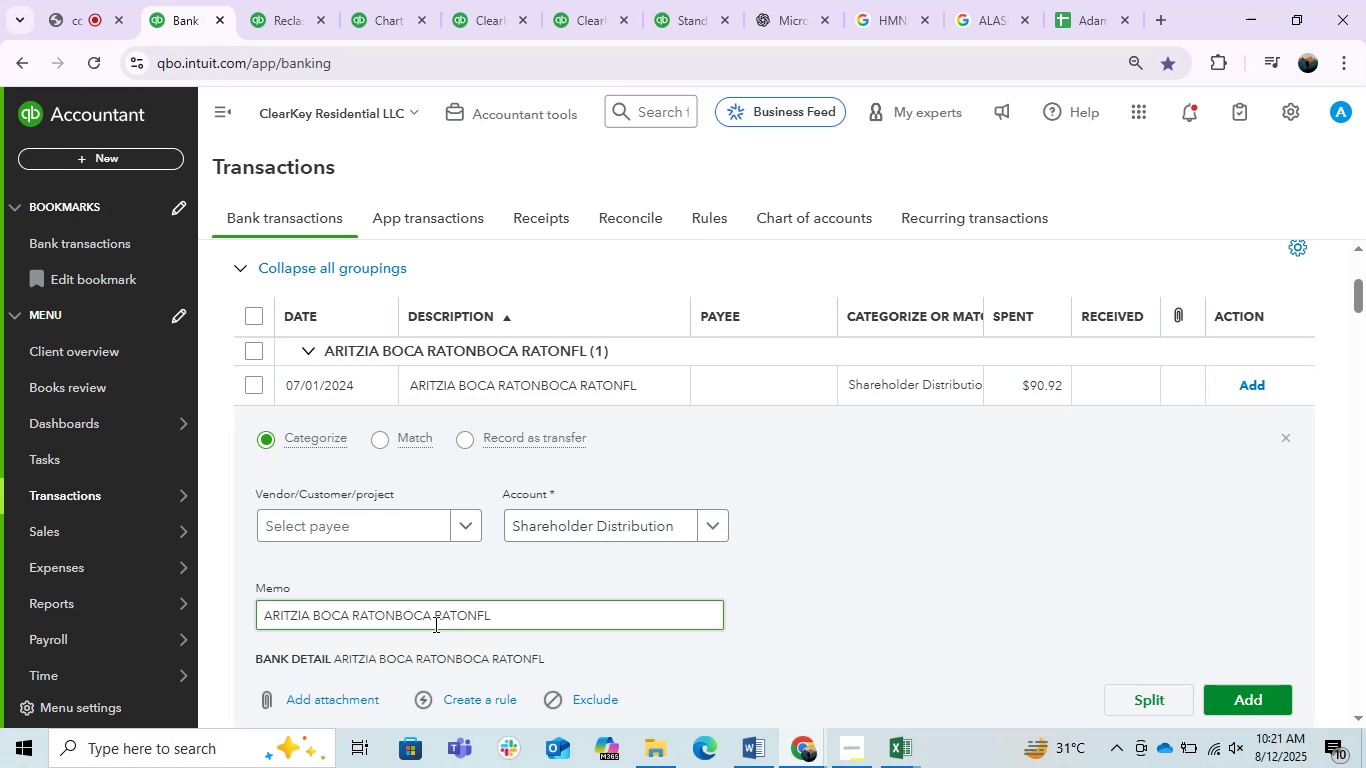 
left_click([525, 607])
 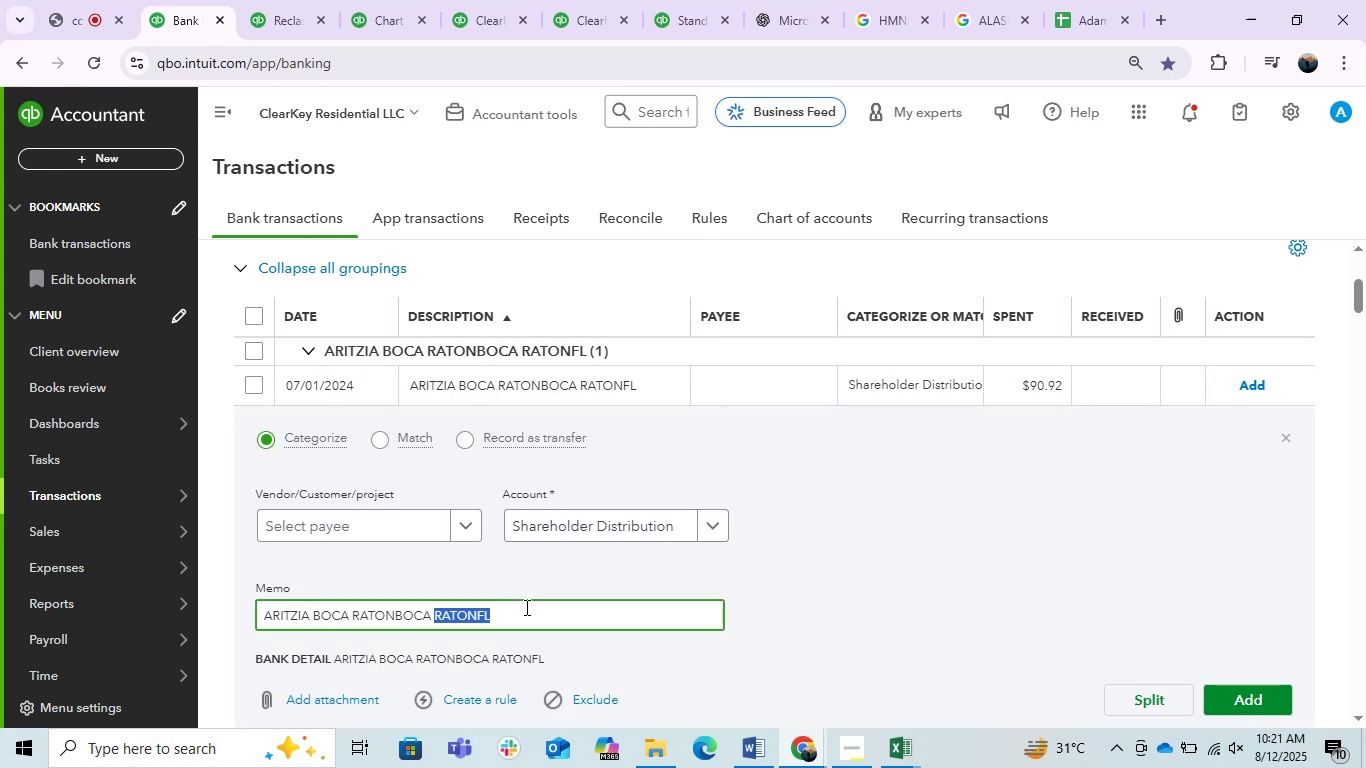 
double_click([525, 607])
 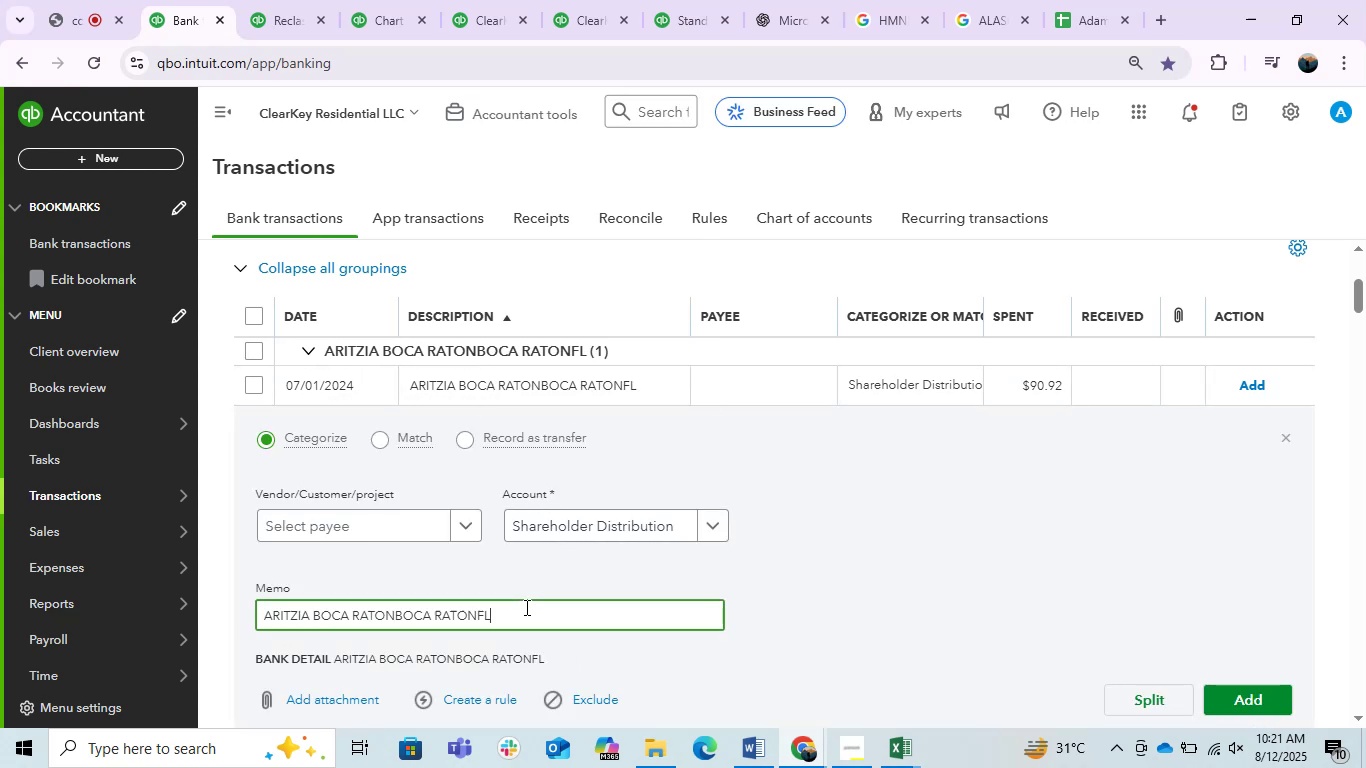 
double_click([525, 607])
 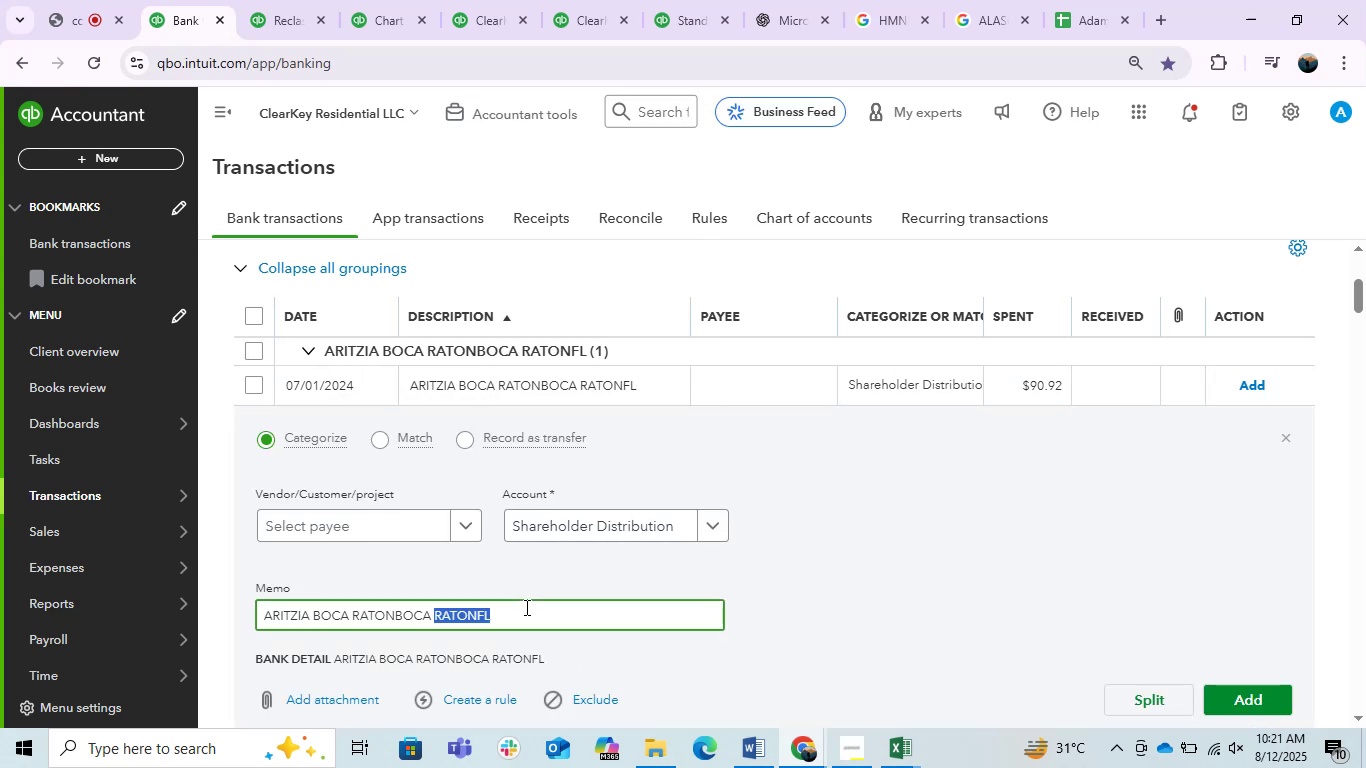 
double_click([525, 607])
 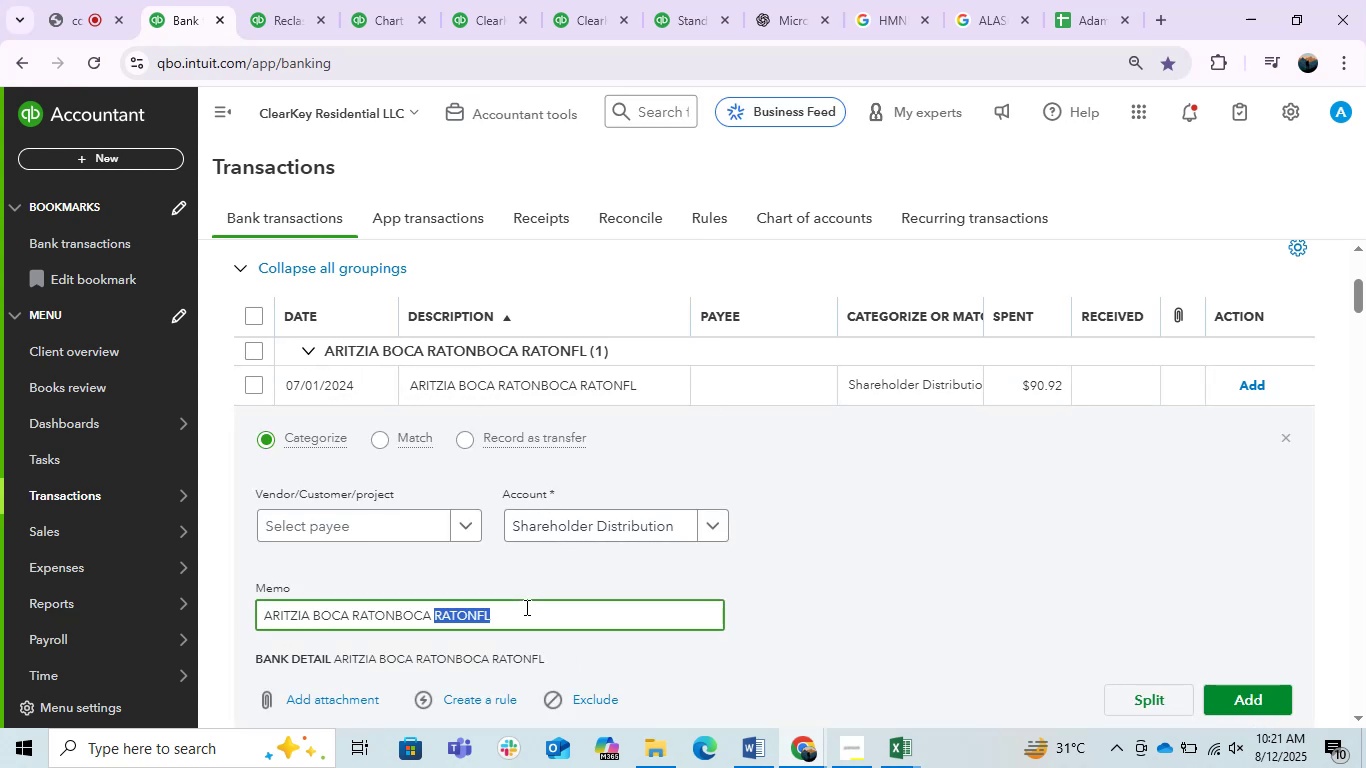 
triple_click([525, 607])
 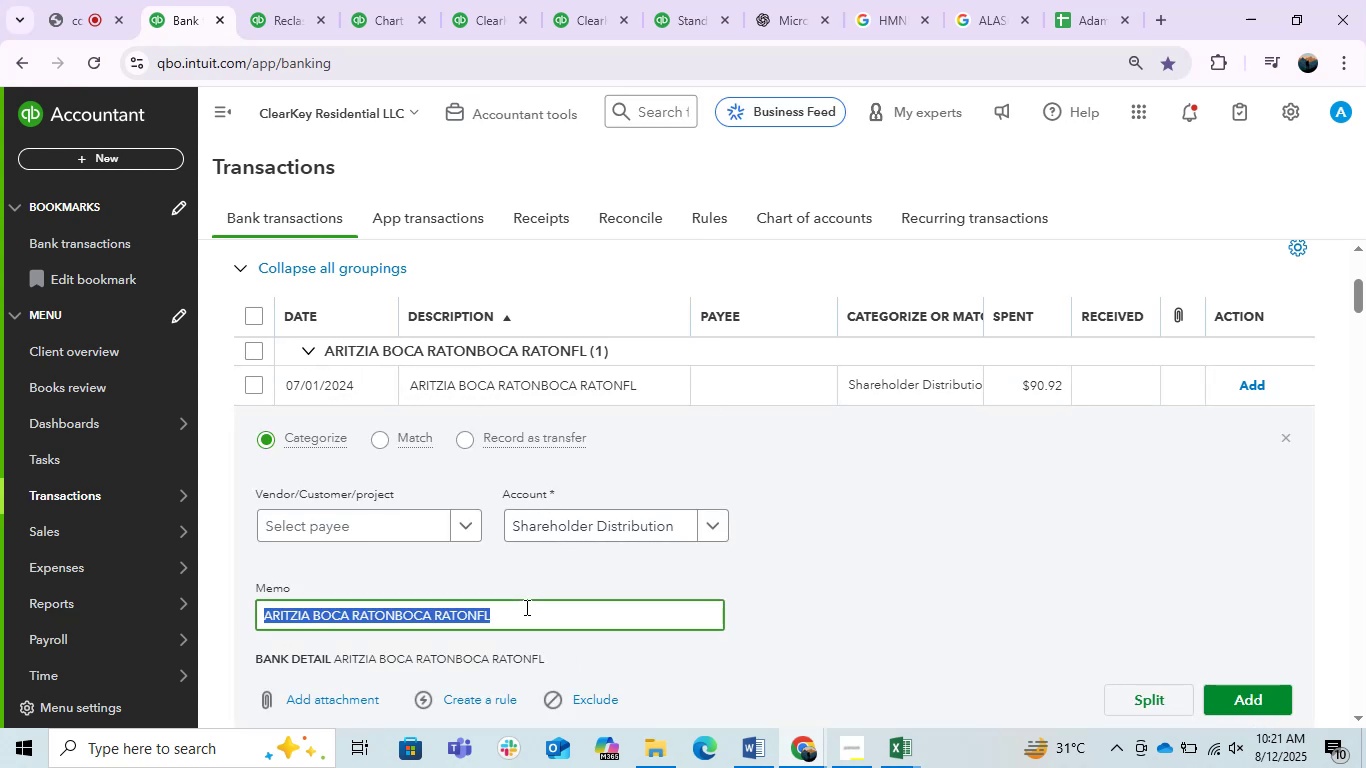 
key(Control+C)
 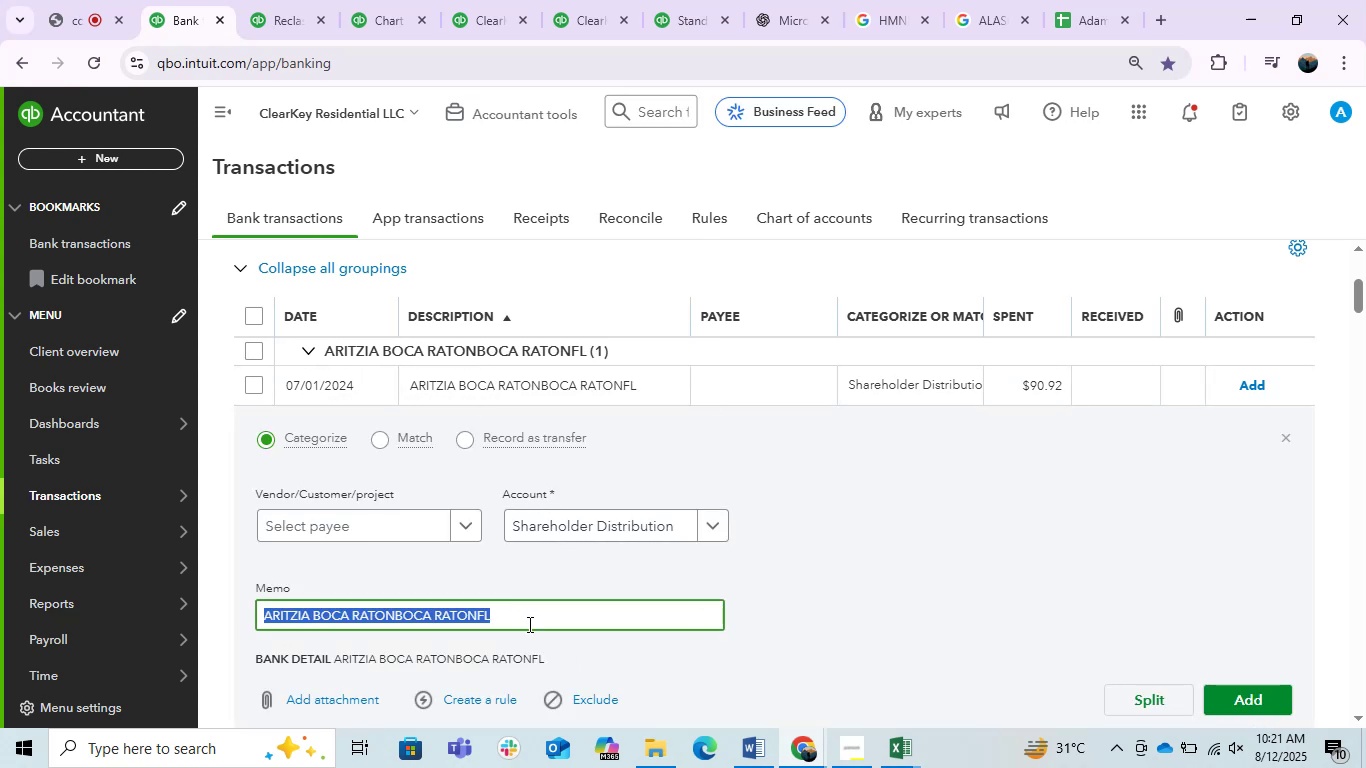 
key(Control+C)
 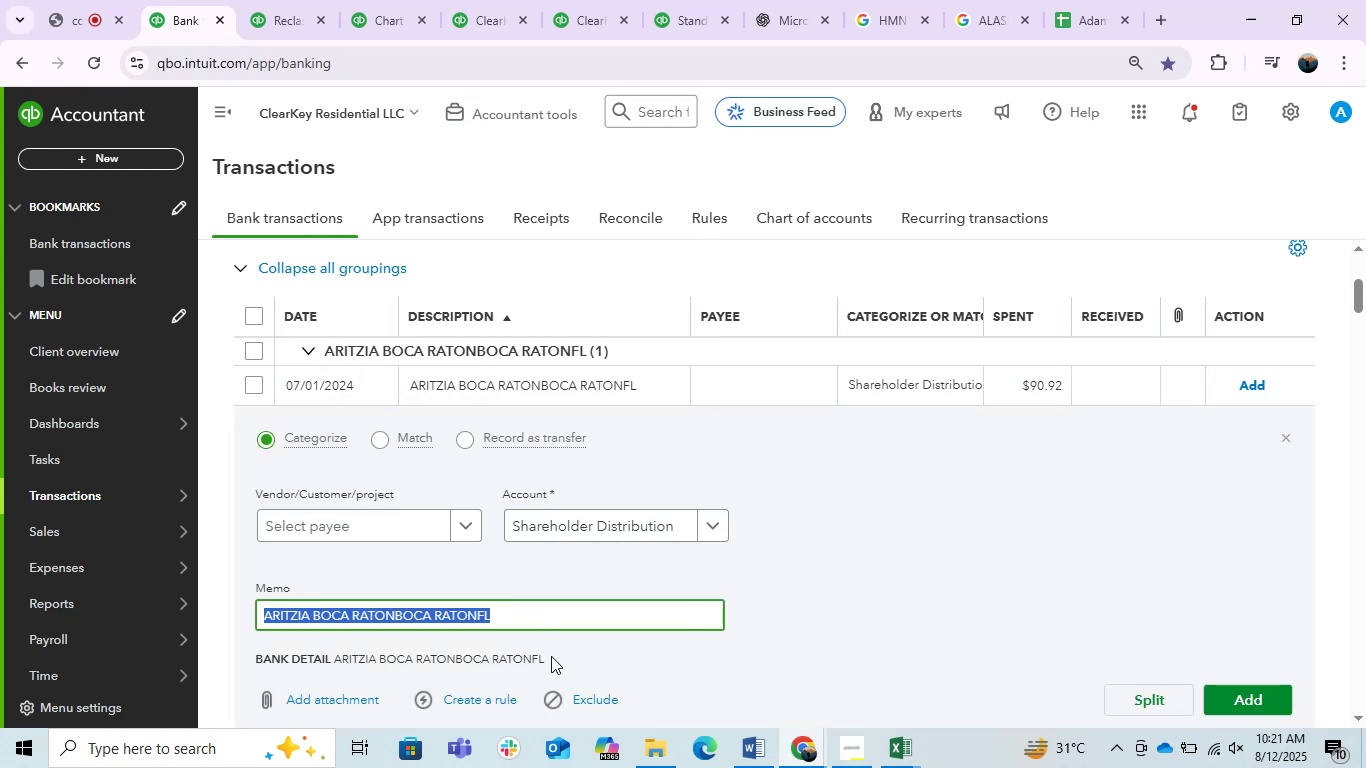 
key(Control+C)
 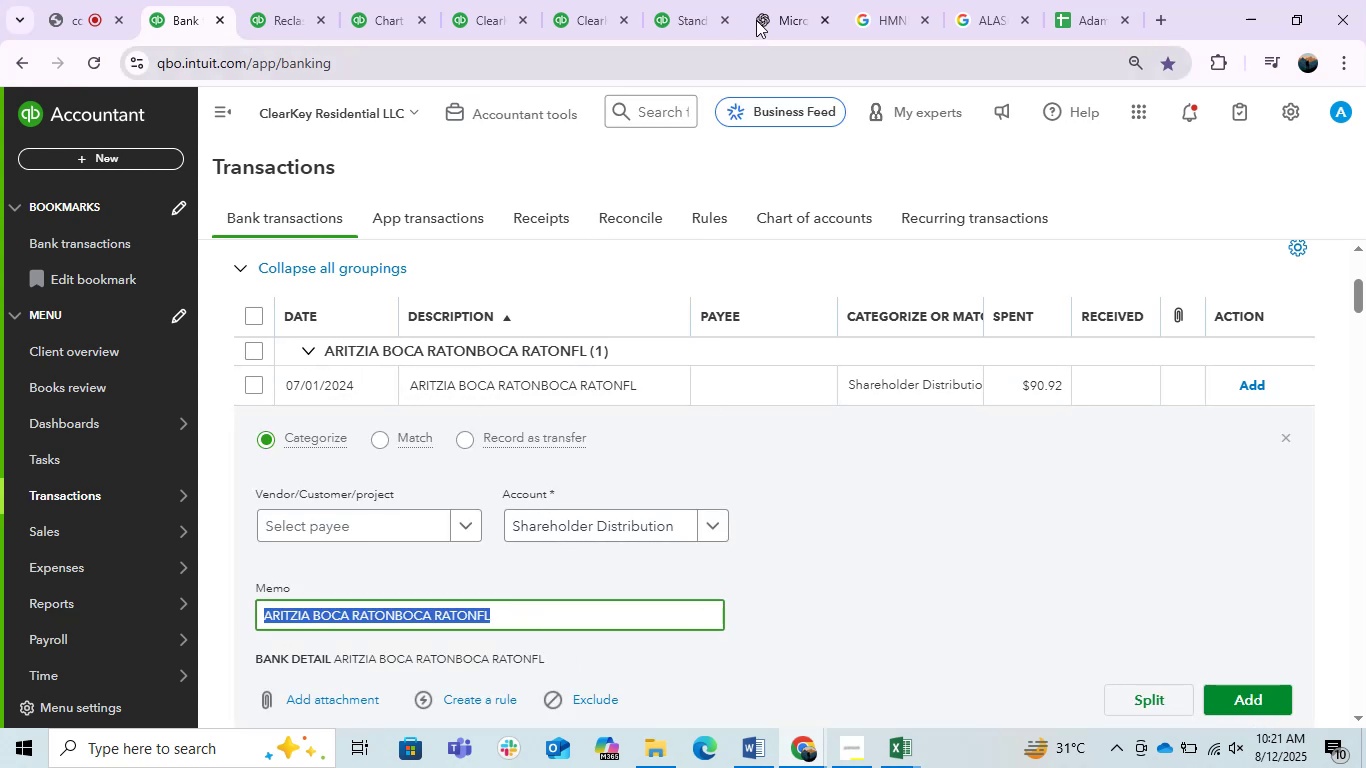 
left_click([788, 1])
 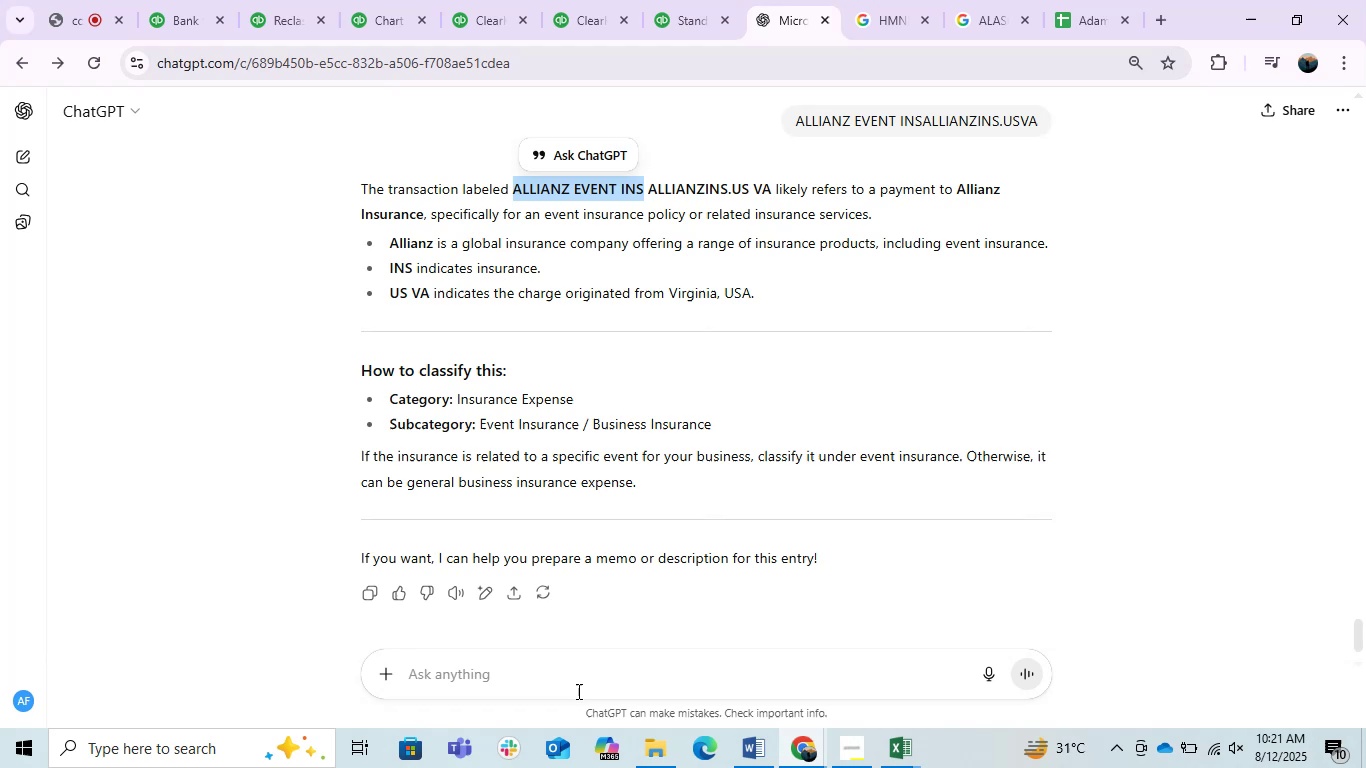 
left_click([577, 691])
 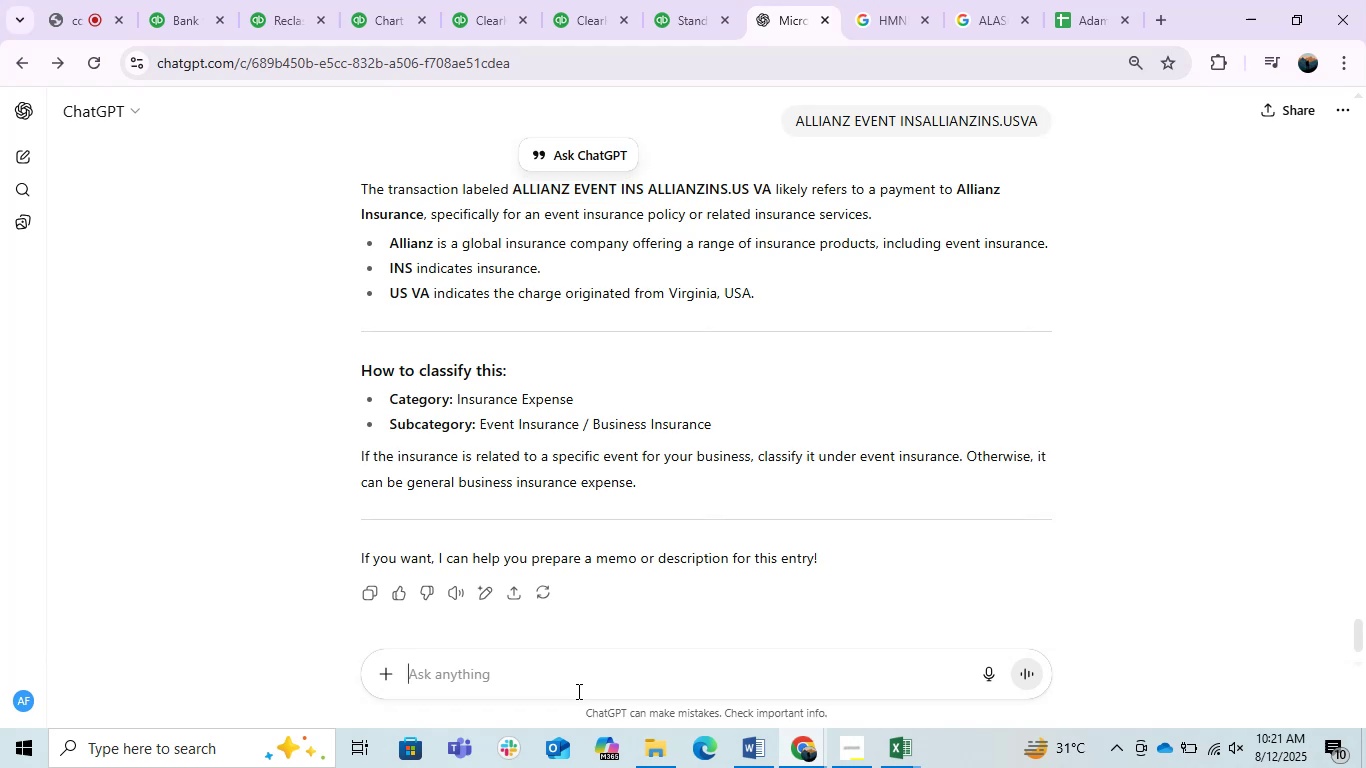 
key(Control+ControlLeft)
 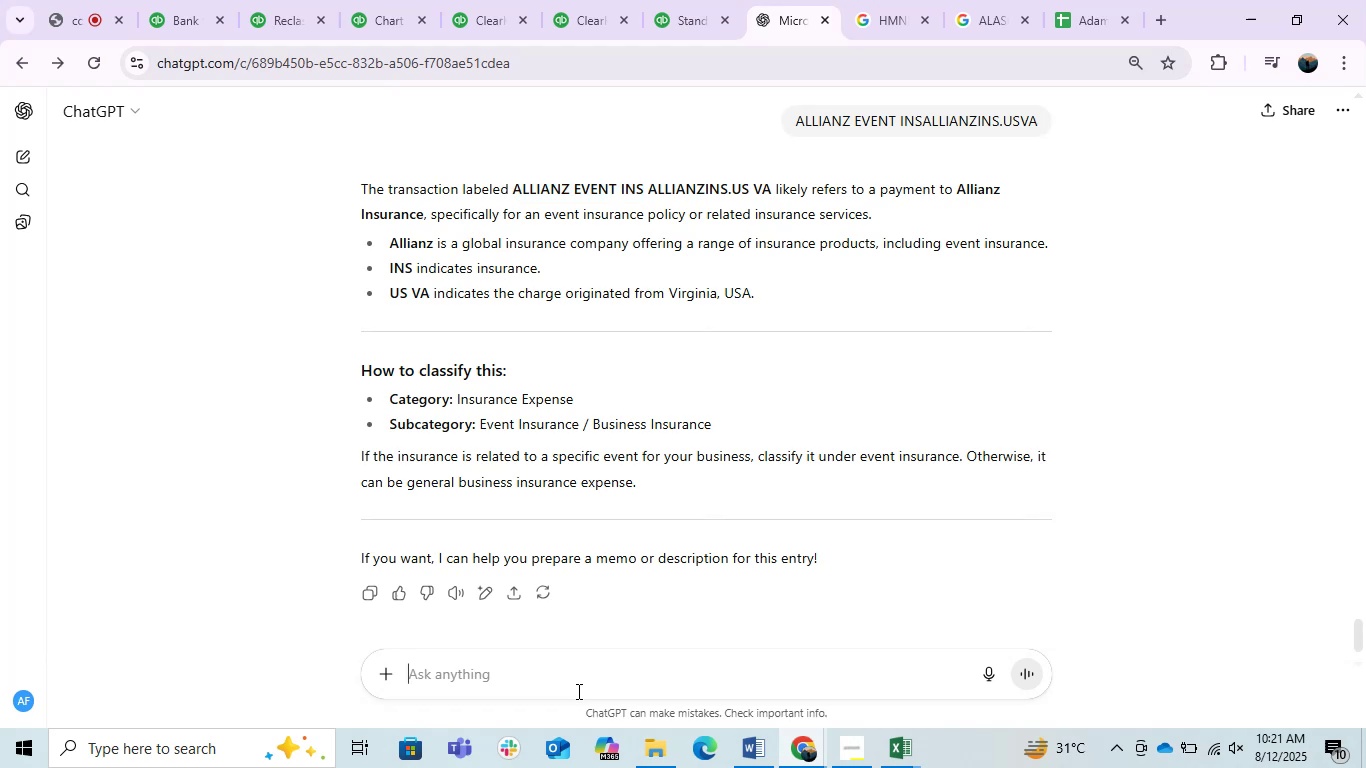 
key(Control+V)
 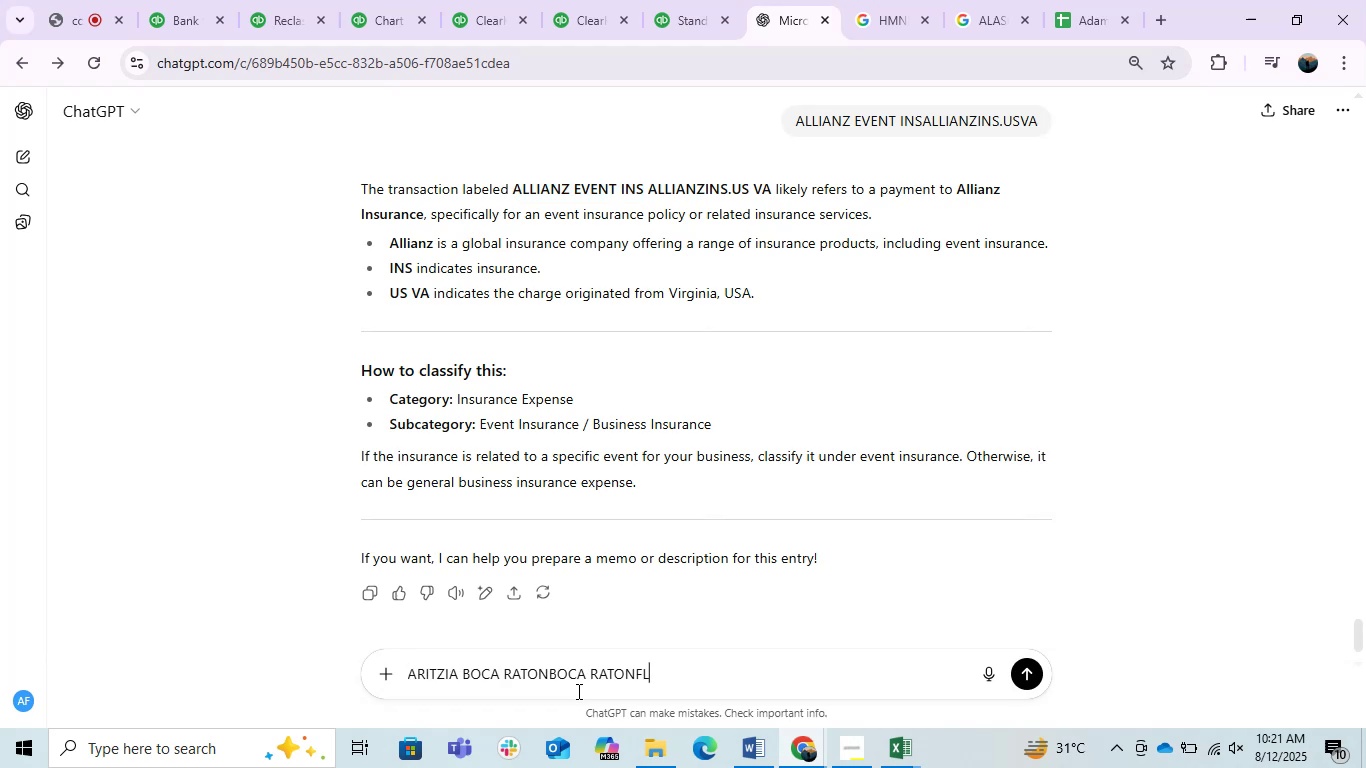 
key(Enter)
 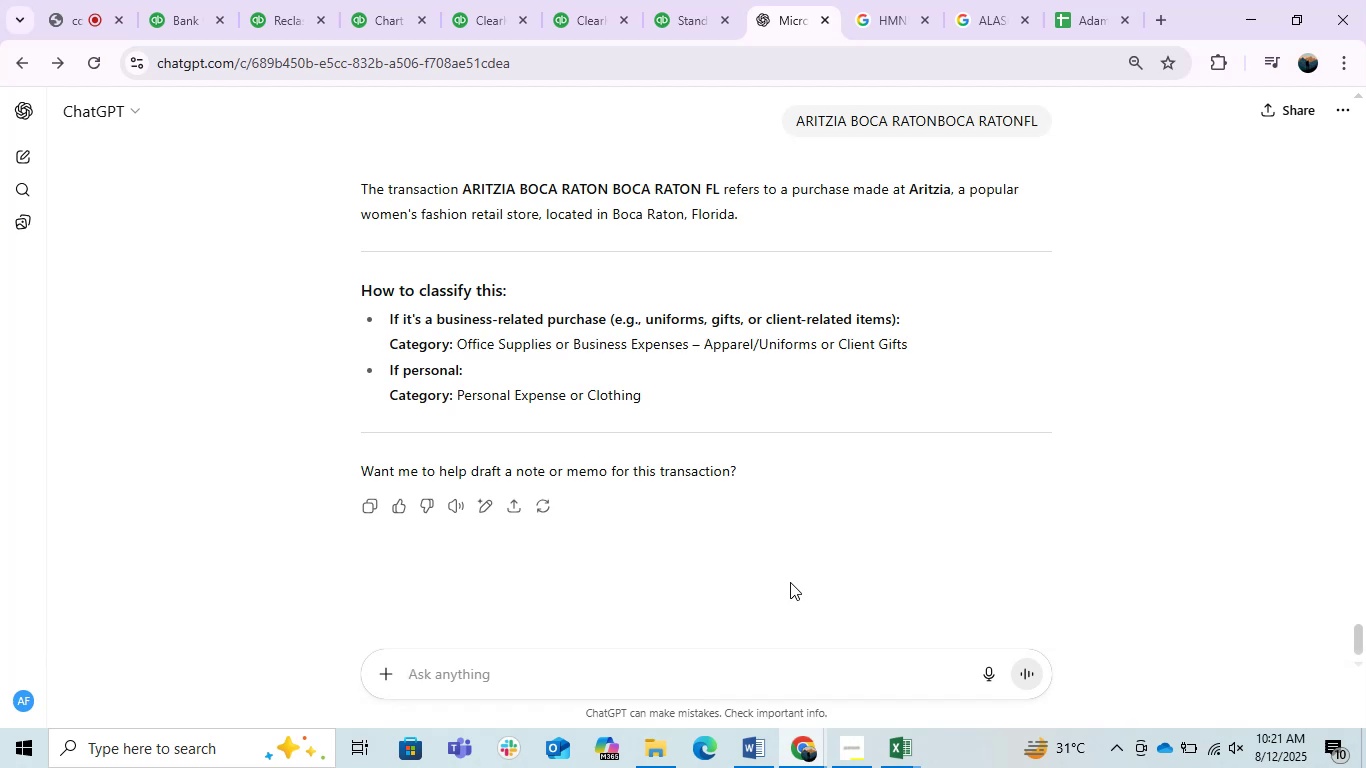 
wait(16.49)
 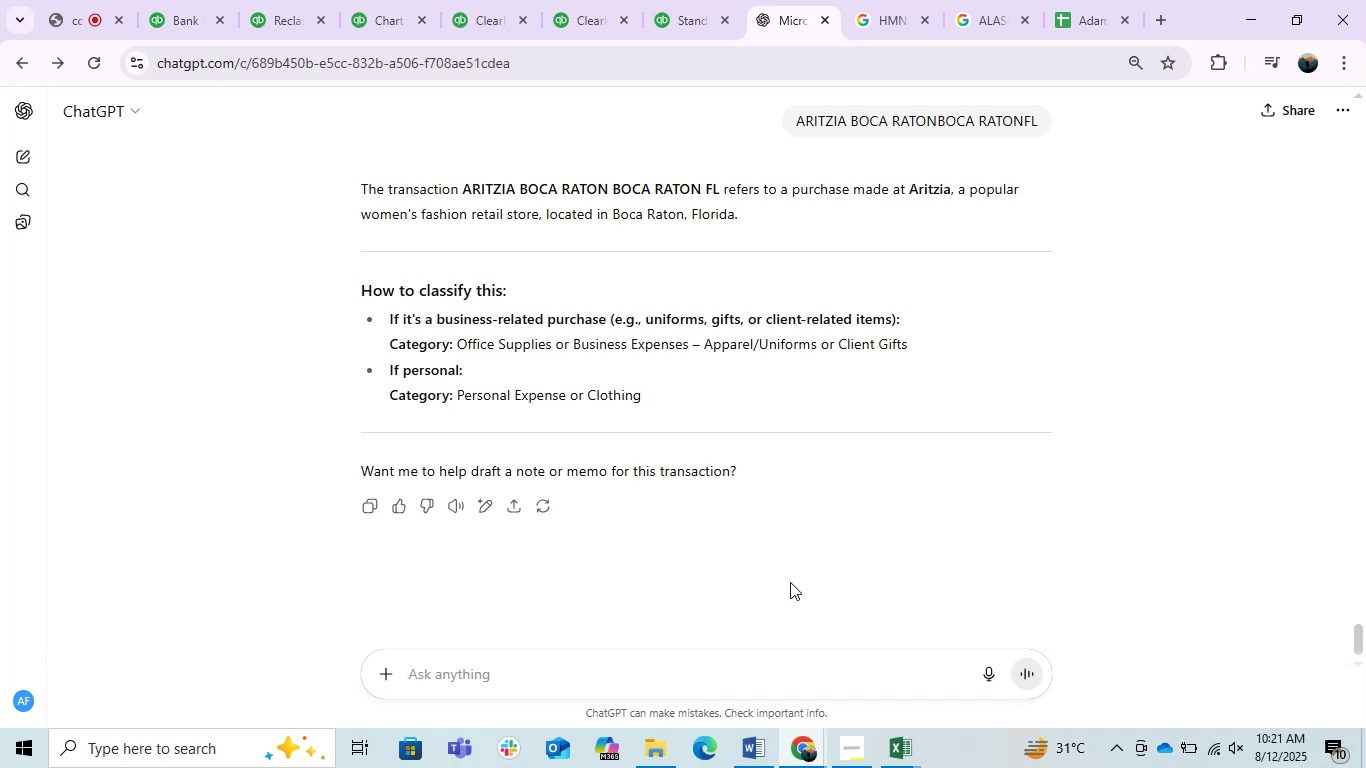 
left_click_drag(start_coordinate=[518, 189], to_coordinate=[463, 199])
 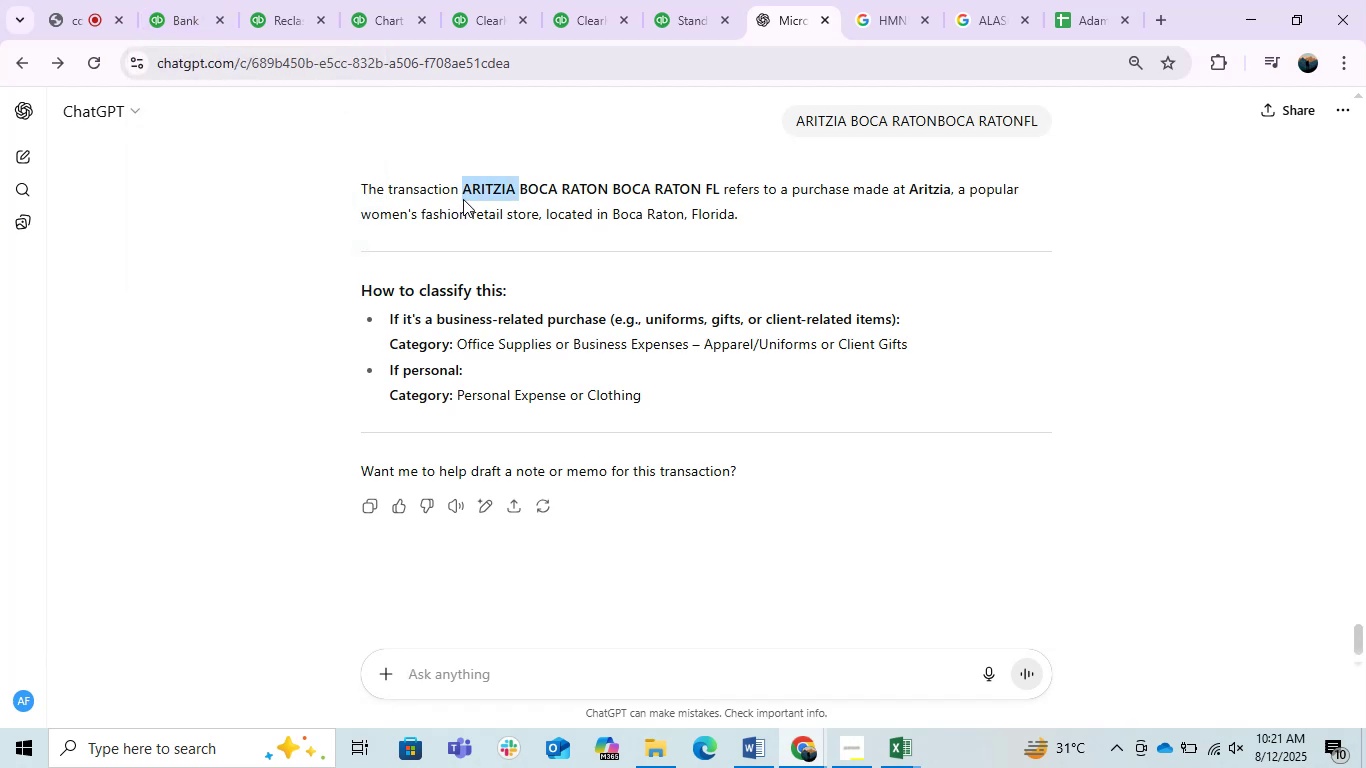 
key(Control+C)
 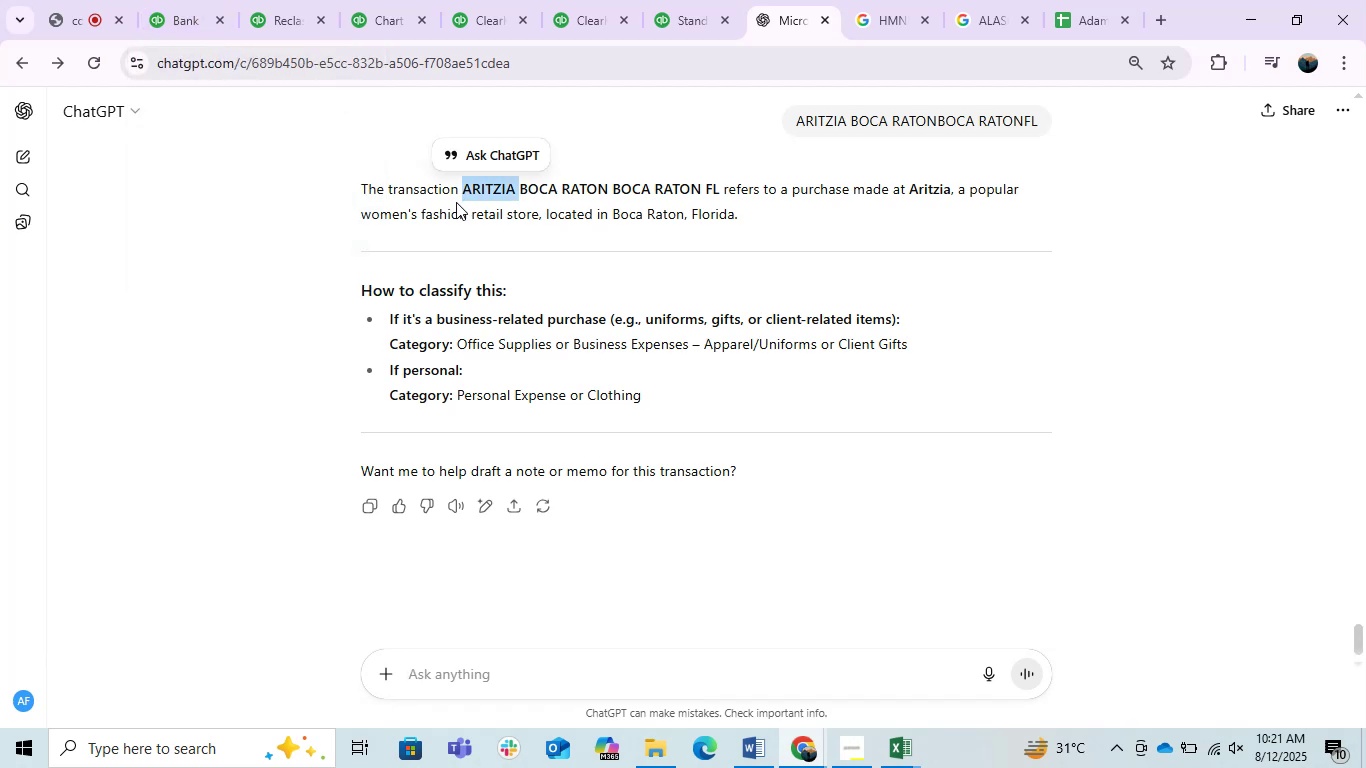 
key(Control+C)
 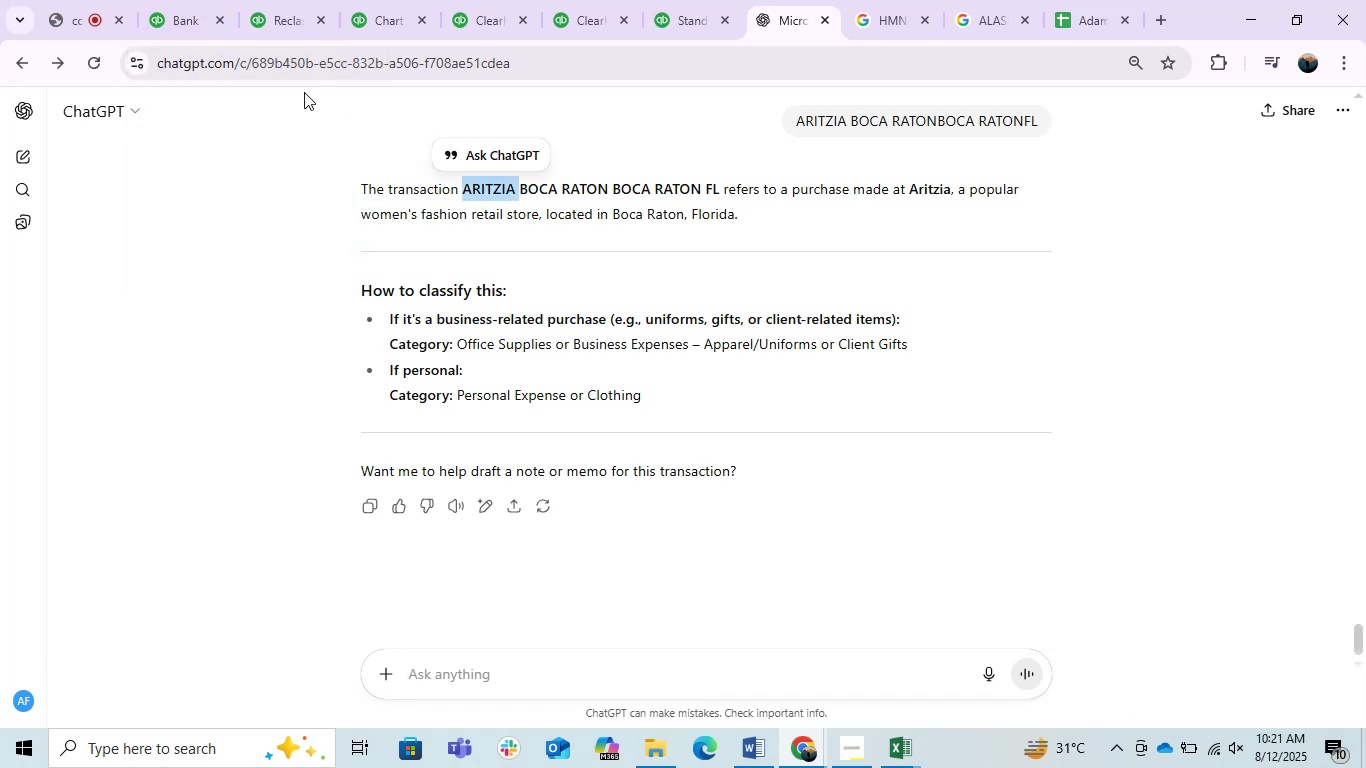 
key(Control+C)
 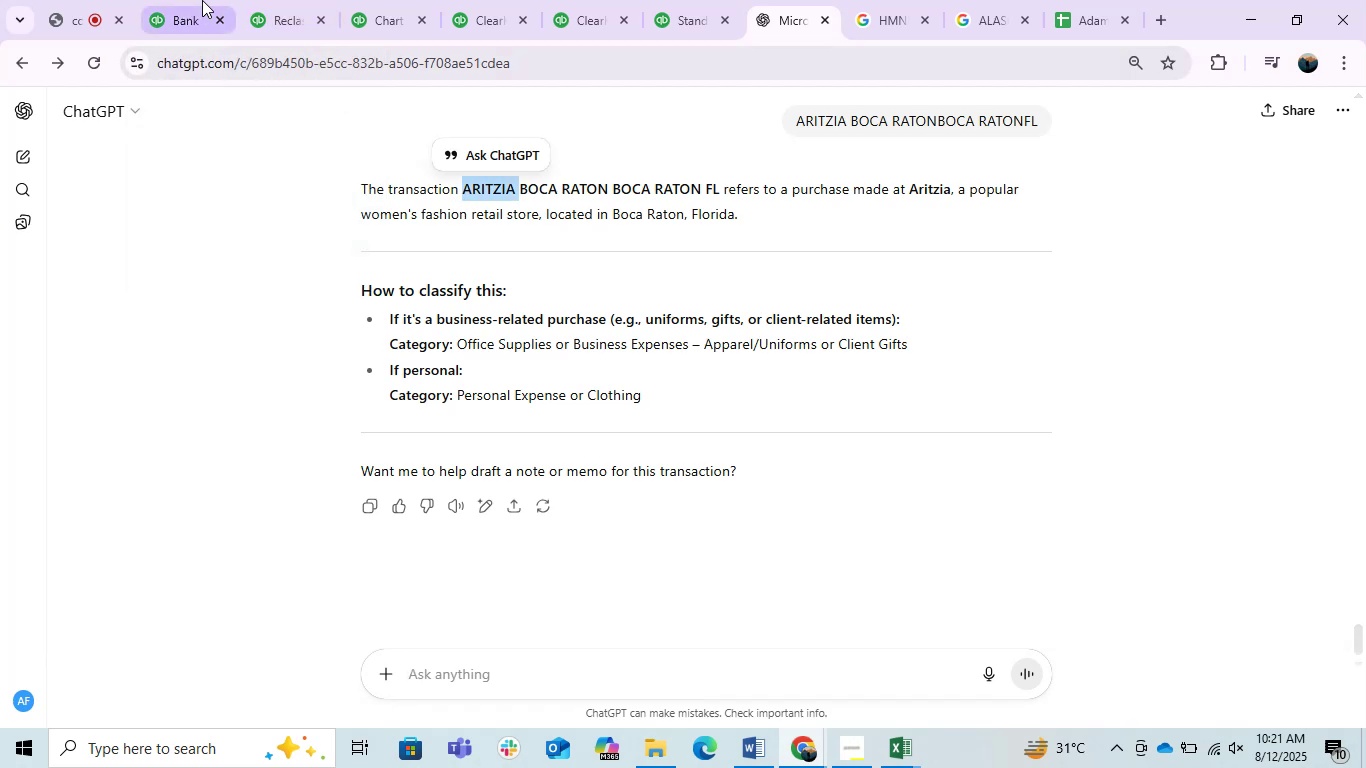 
left_click([201, 0])
 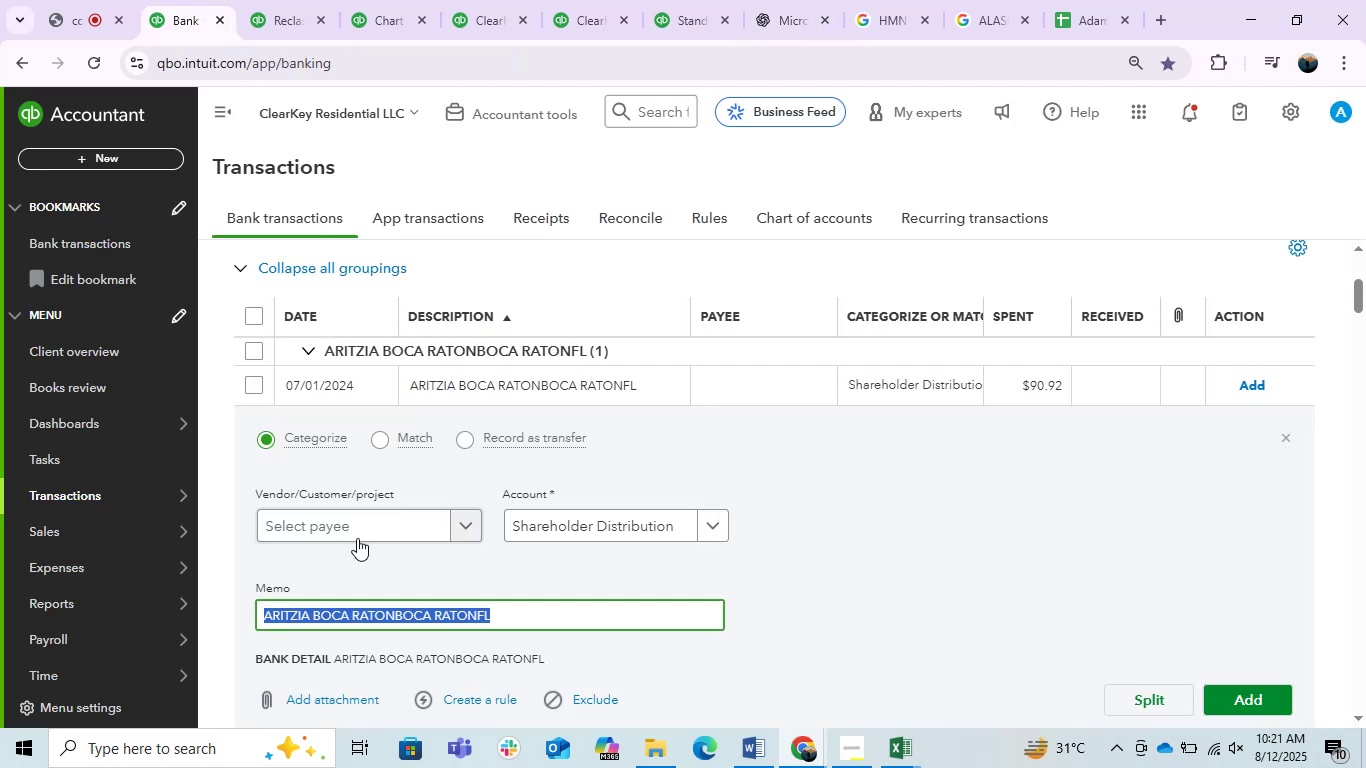 
left_click([352, 533])
 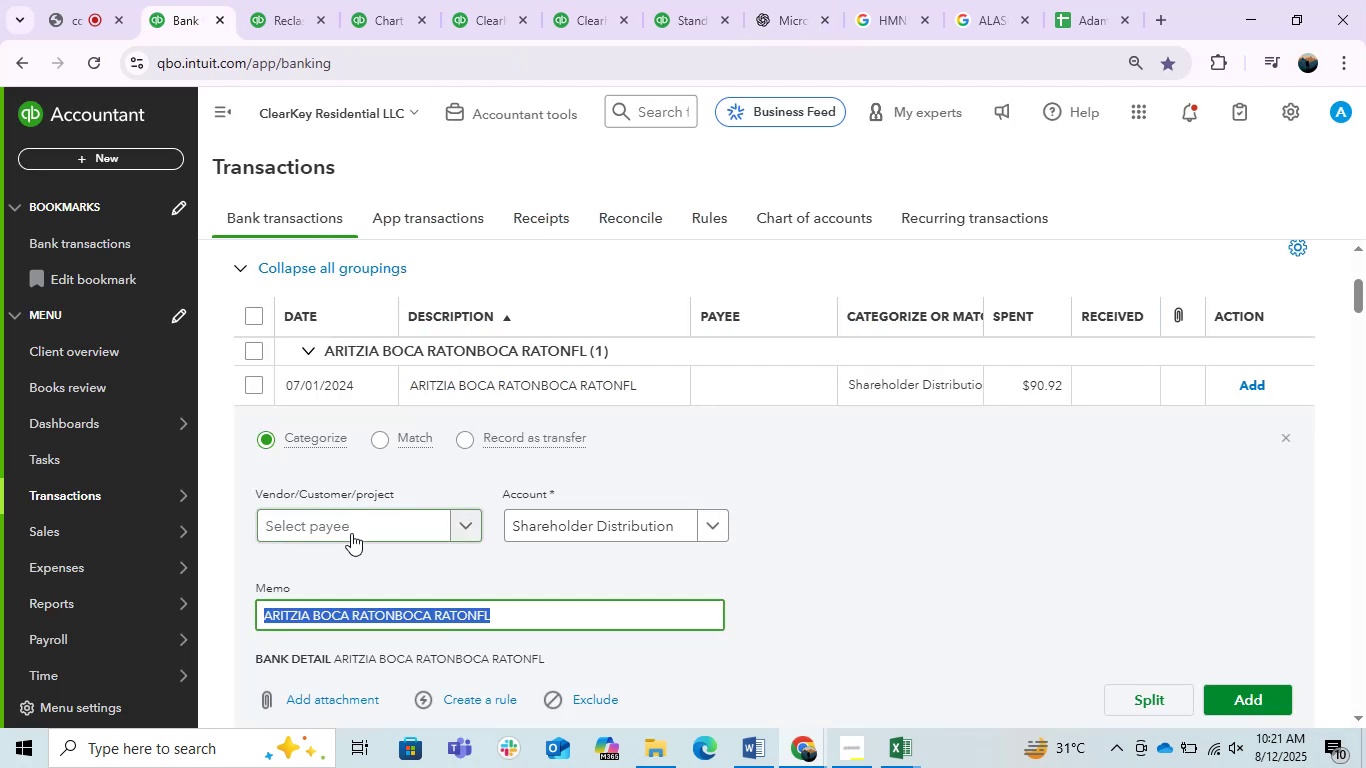 
key(Control+V)
 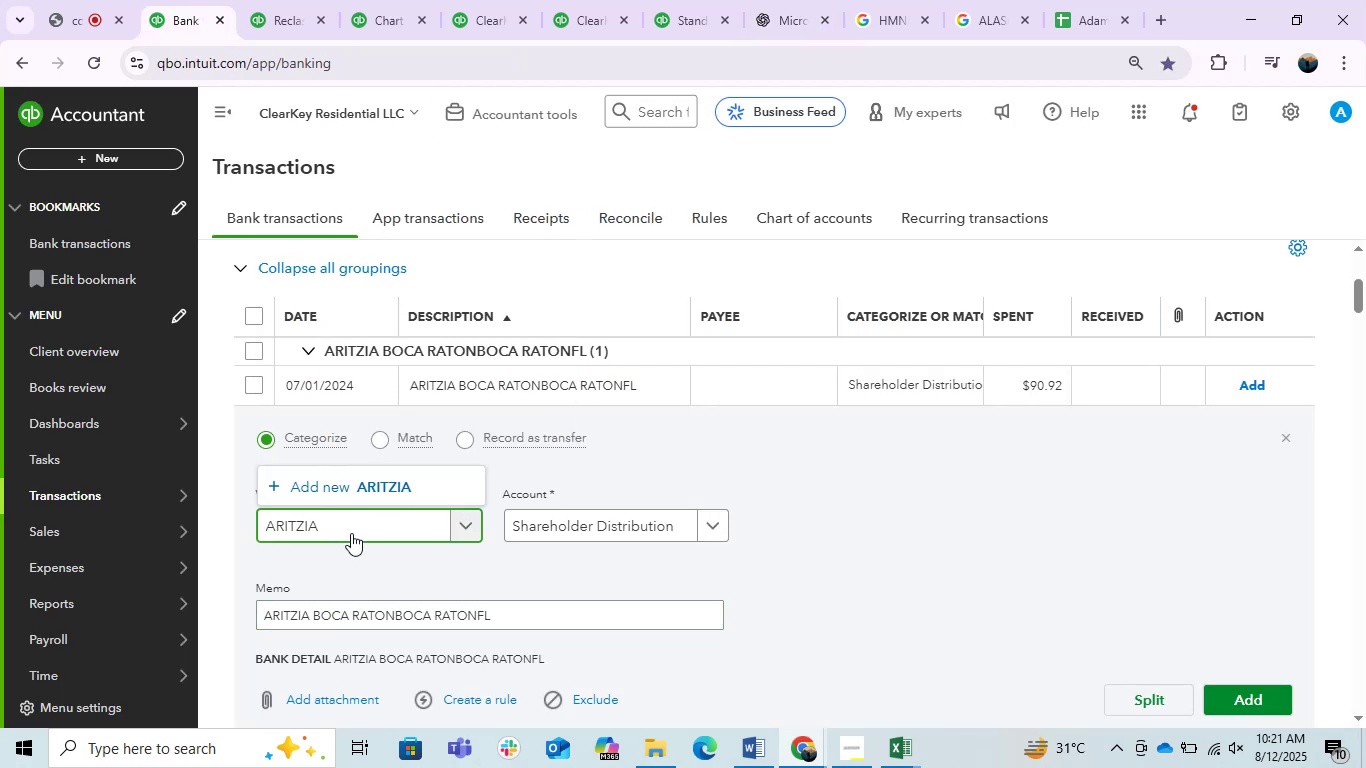 
left_click([377, 489])
 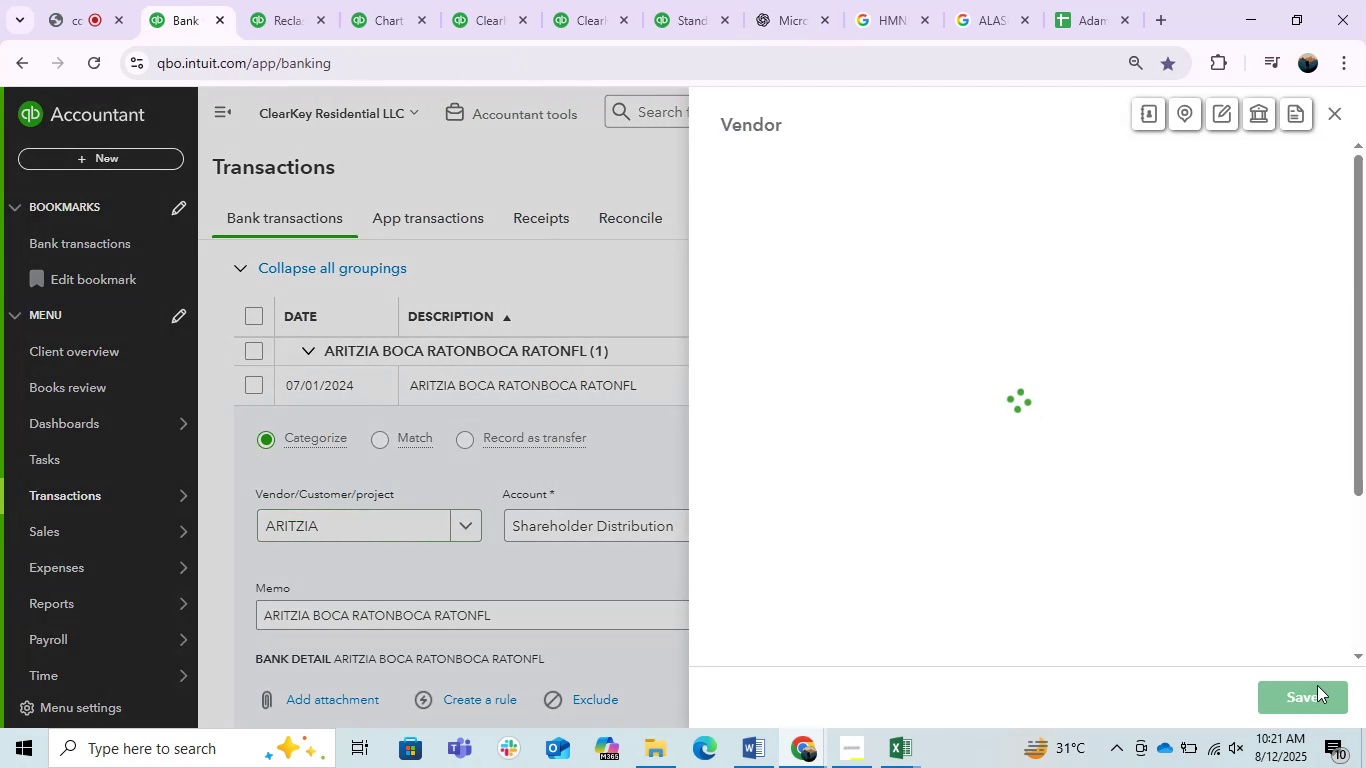 
left_click([1317, 688])
 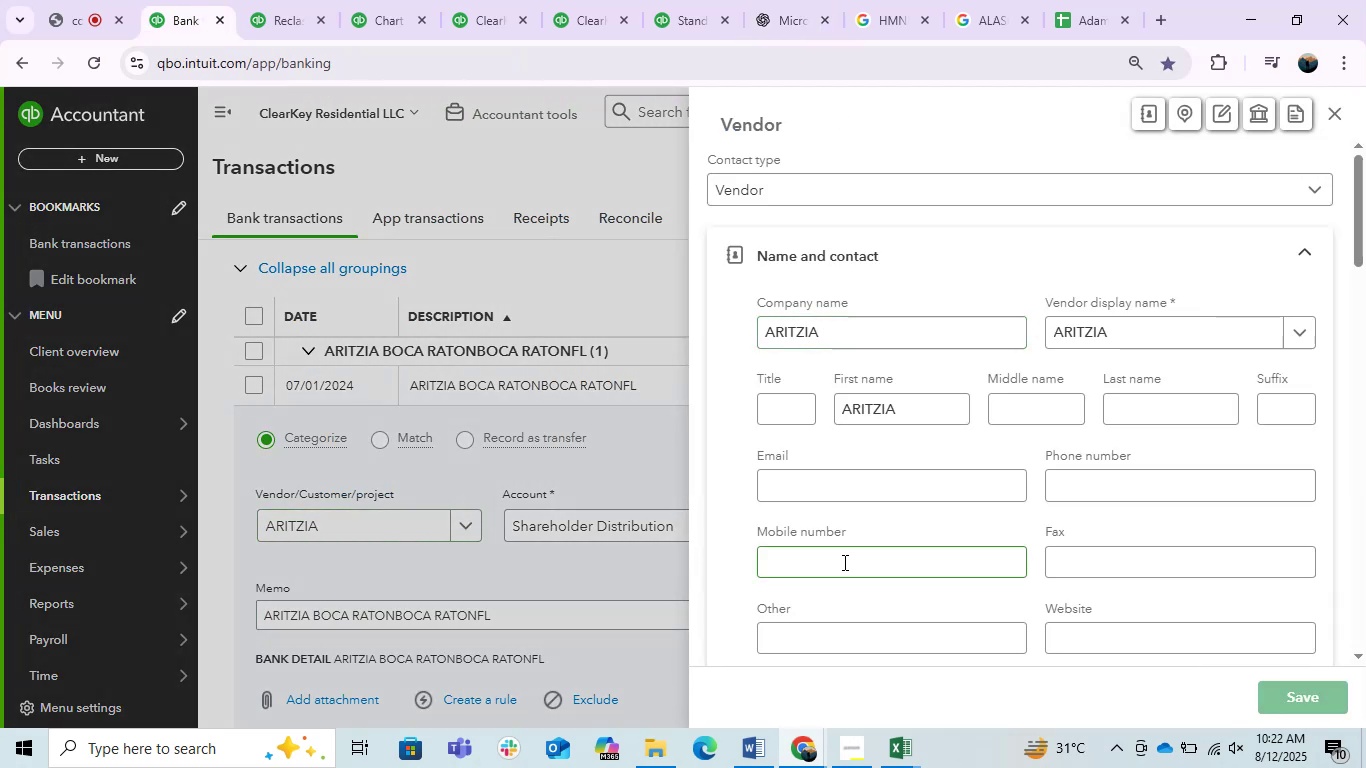 
mouse_move([689, 549])
 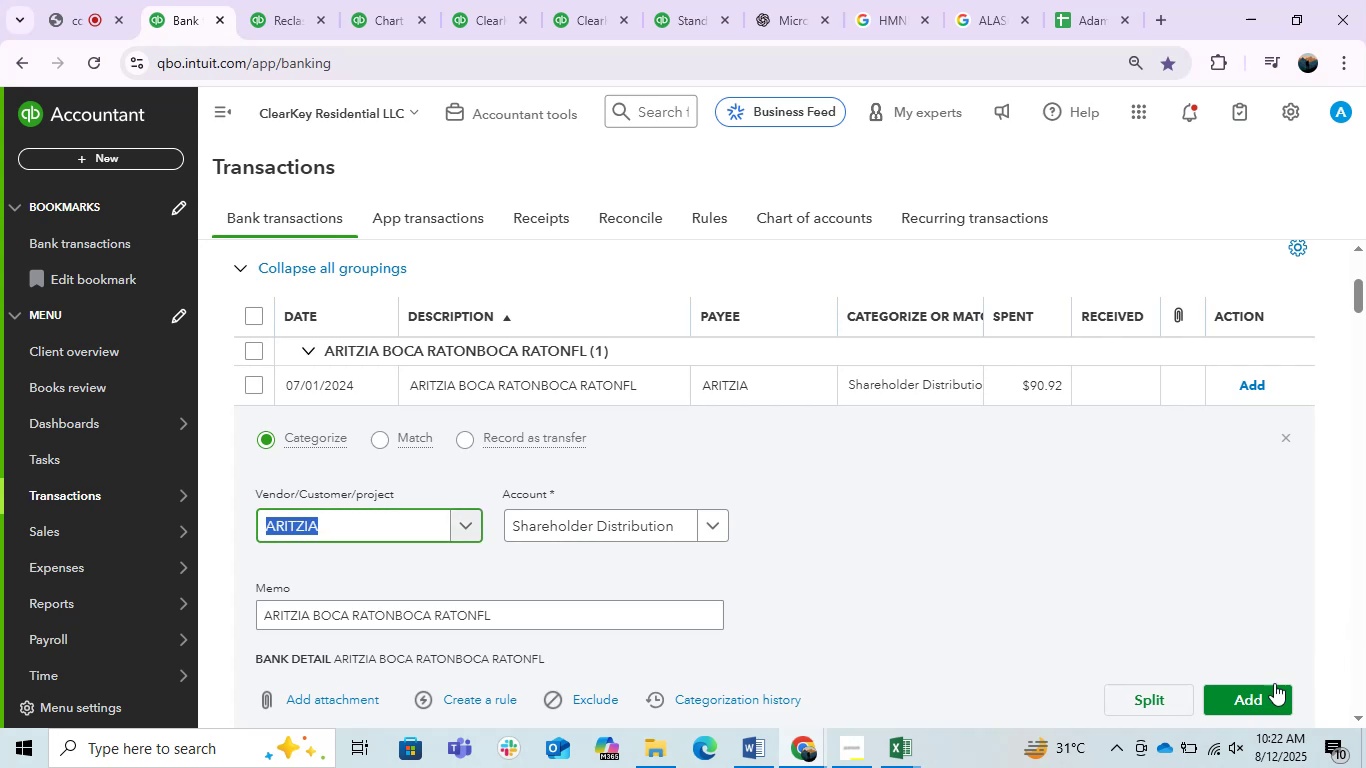 
left_click([1260, 697])
 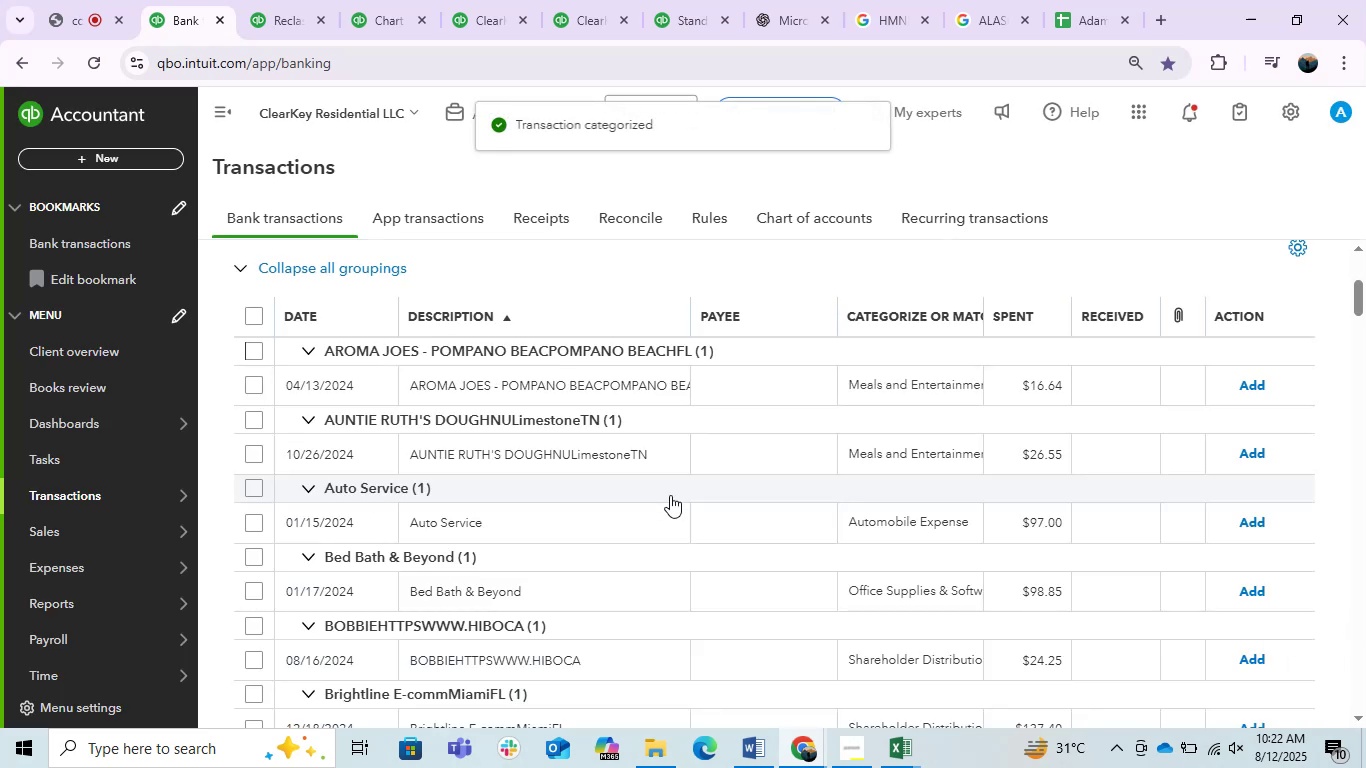 
left_click([560, 385])
 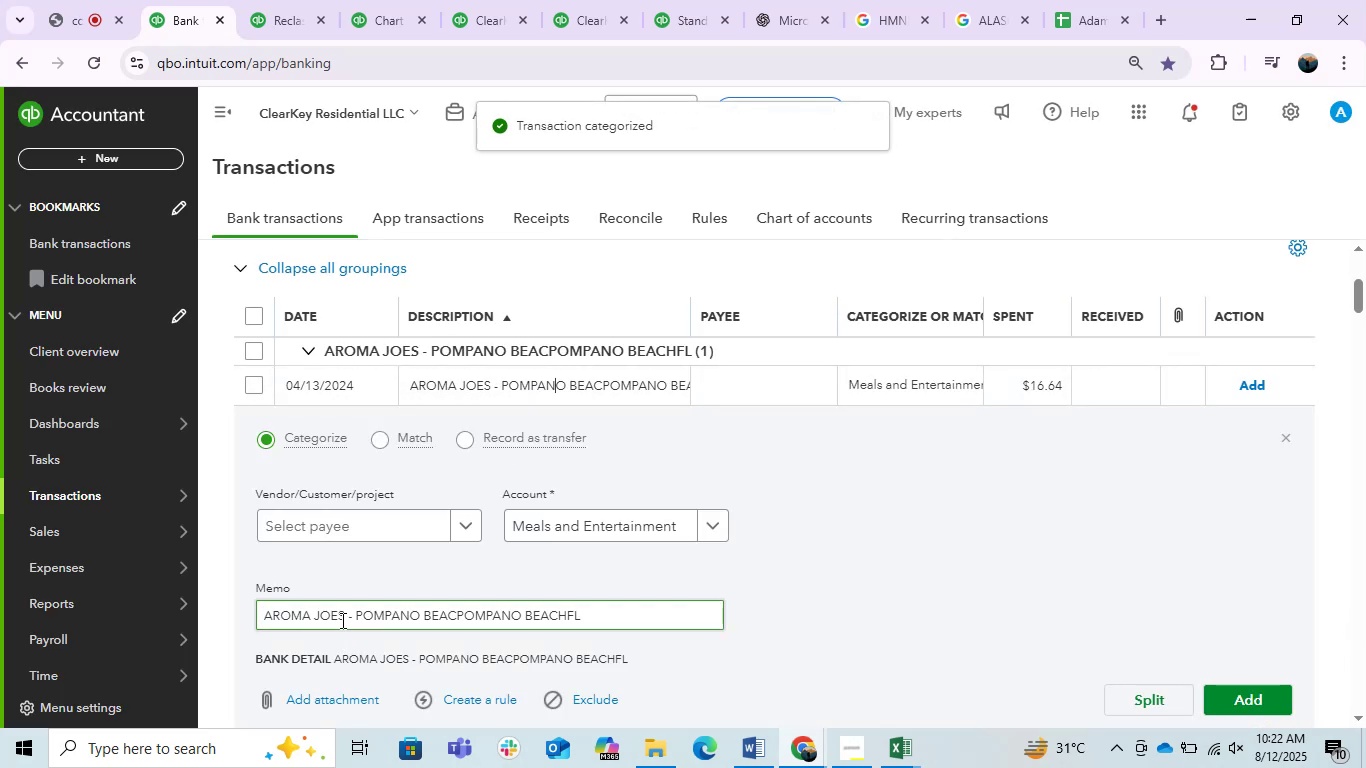 
left_click([401, 621])
 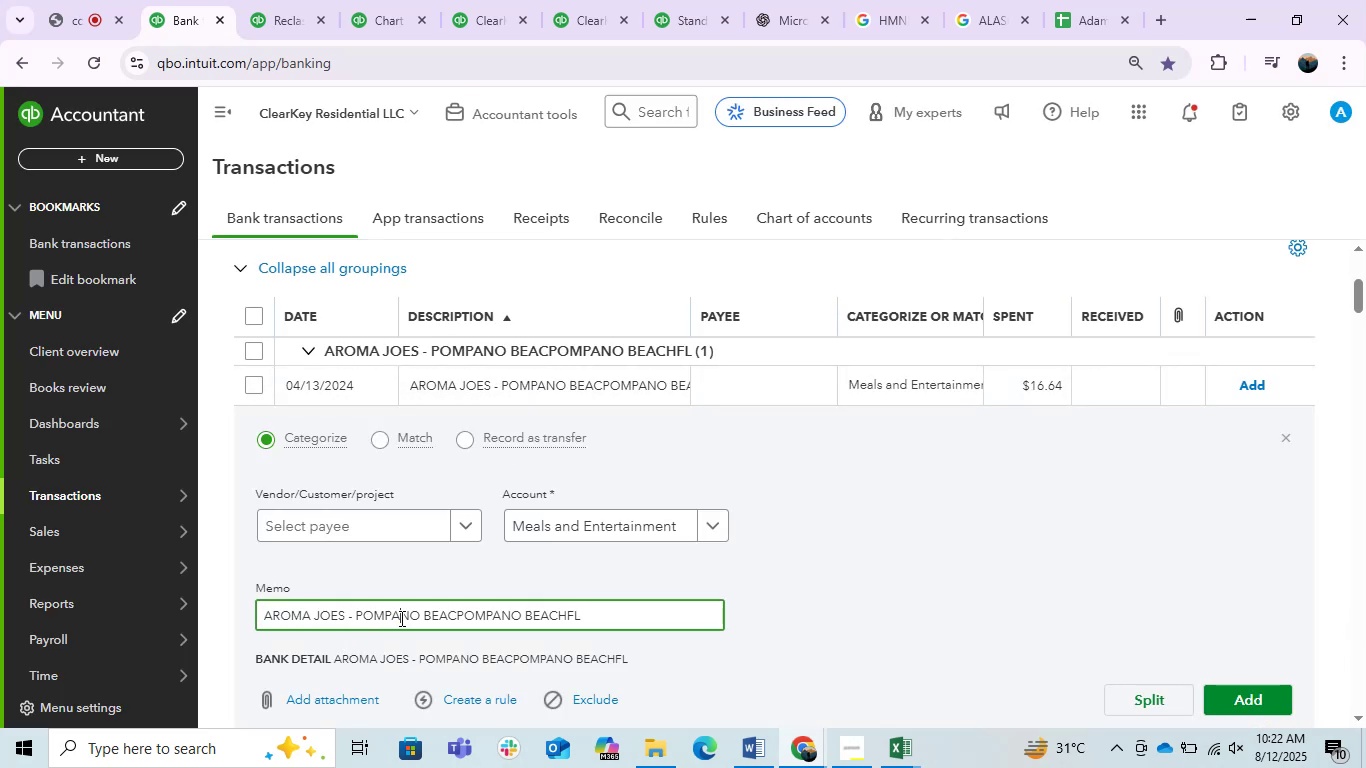 
double_click([498, 624])
 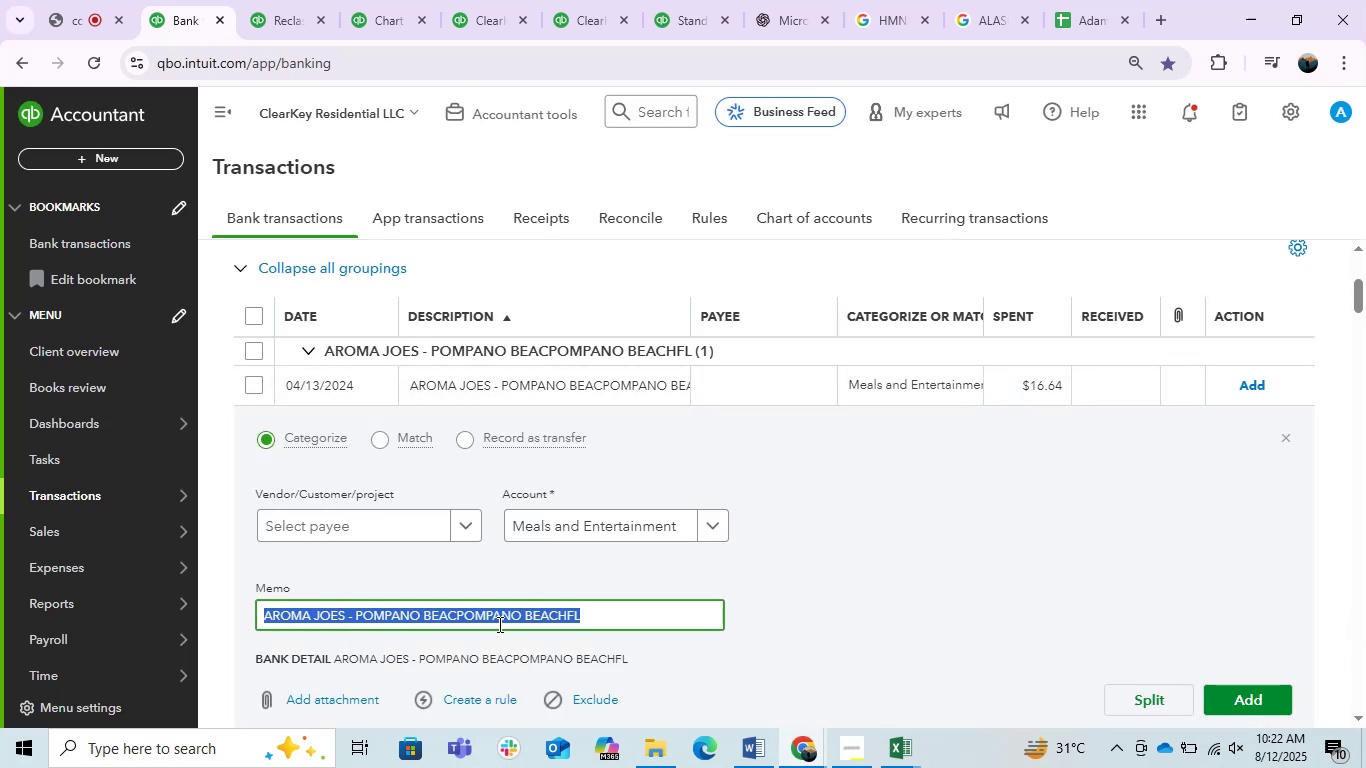 
triple_click([498, 624])
 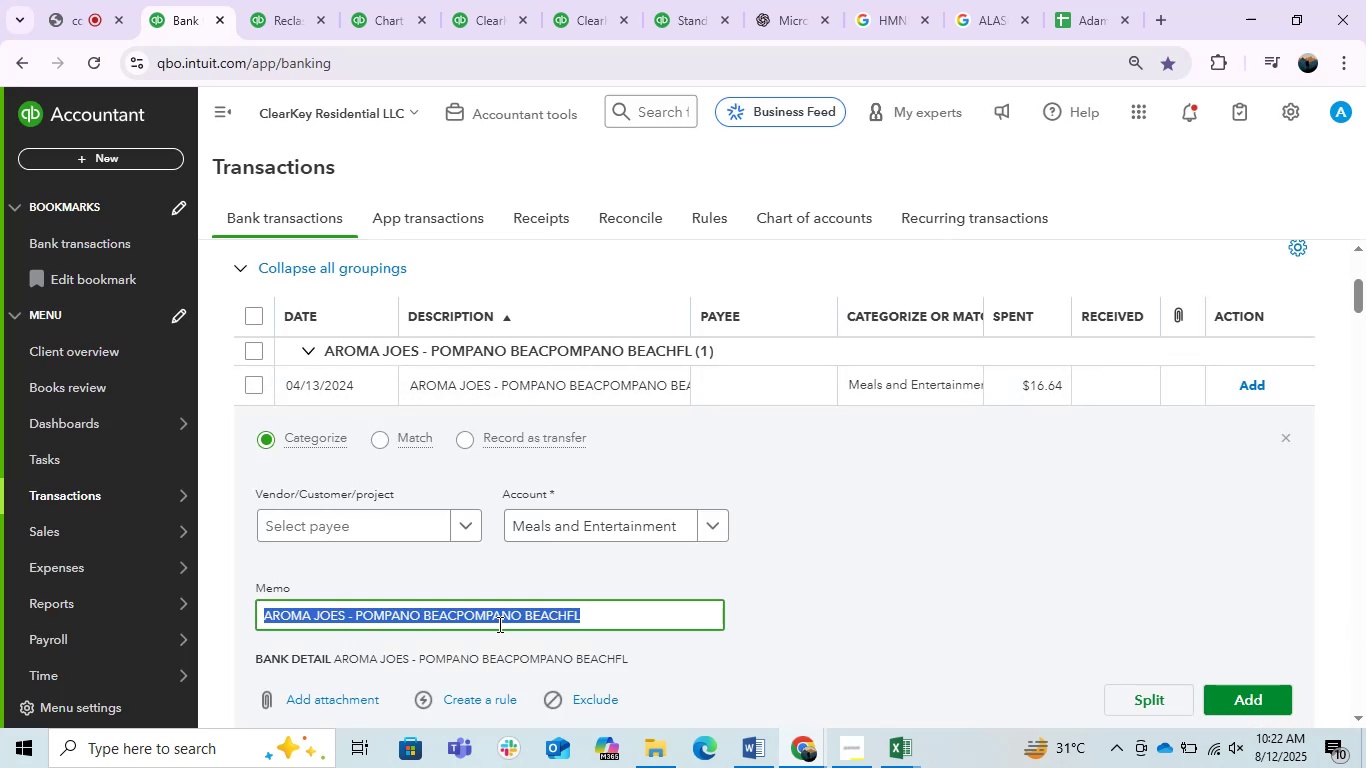 
key(Control+C)
 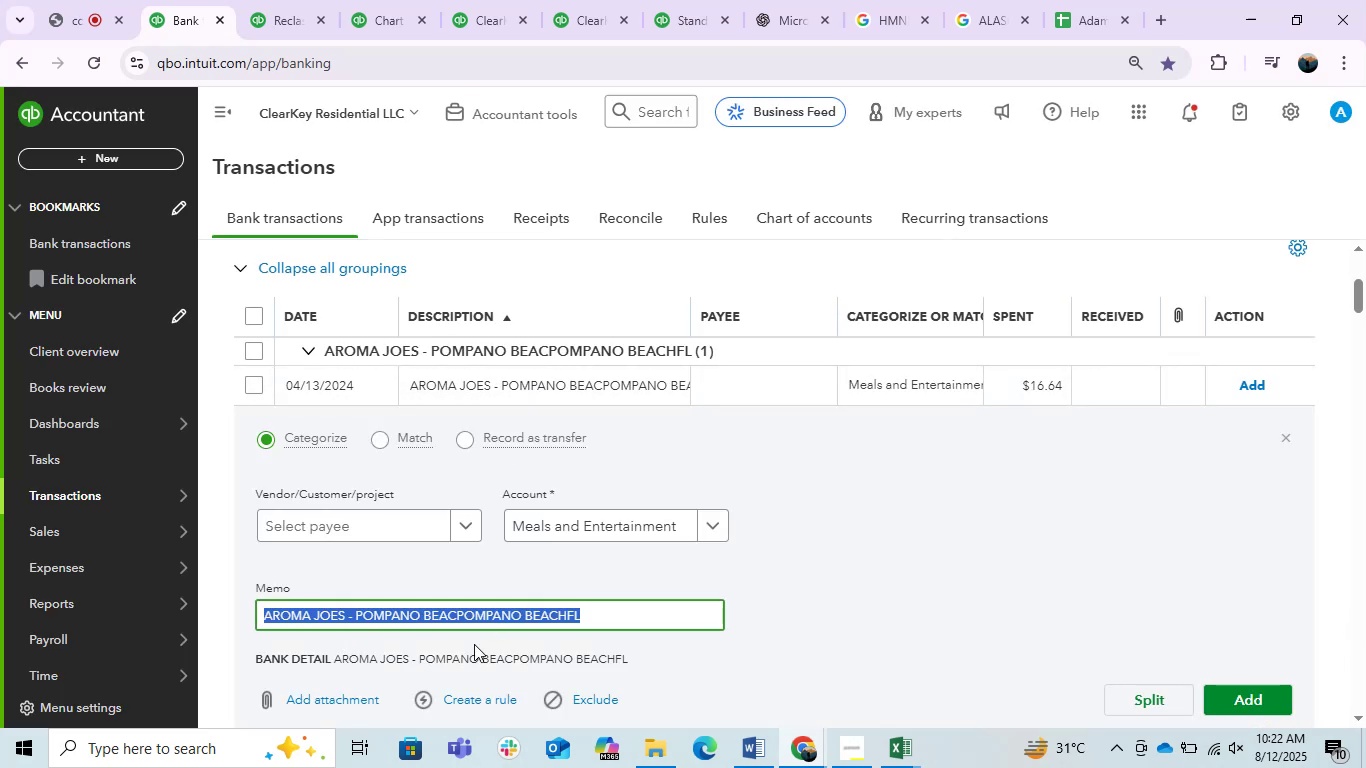 
key(Control+C)
 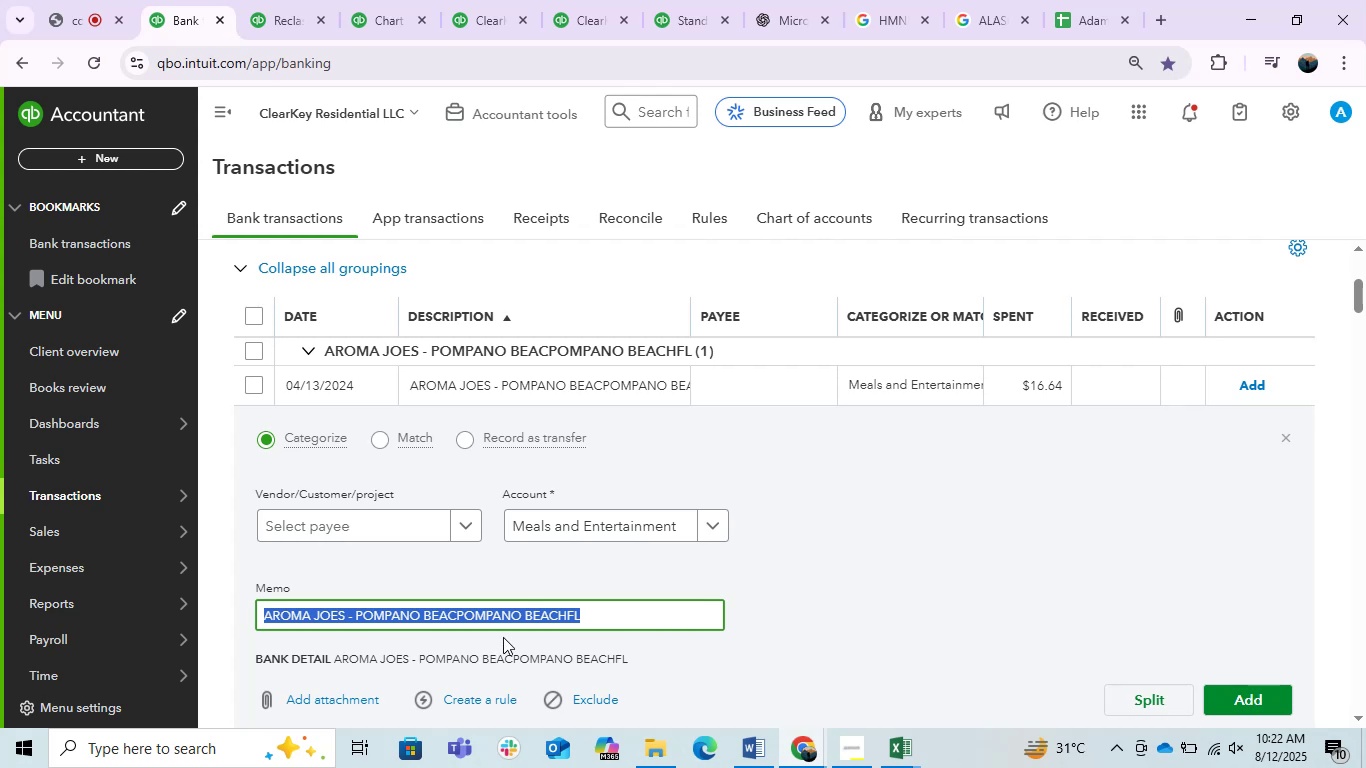 
key(Control+C)
 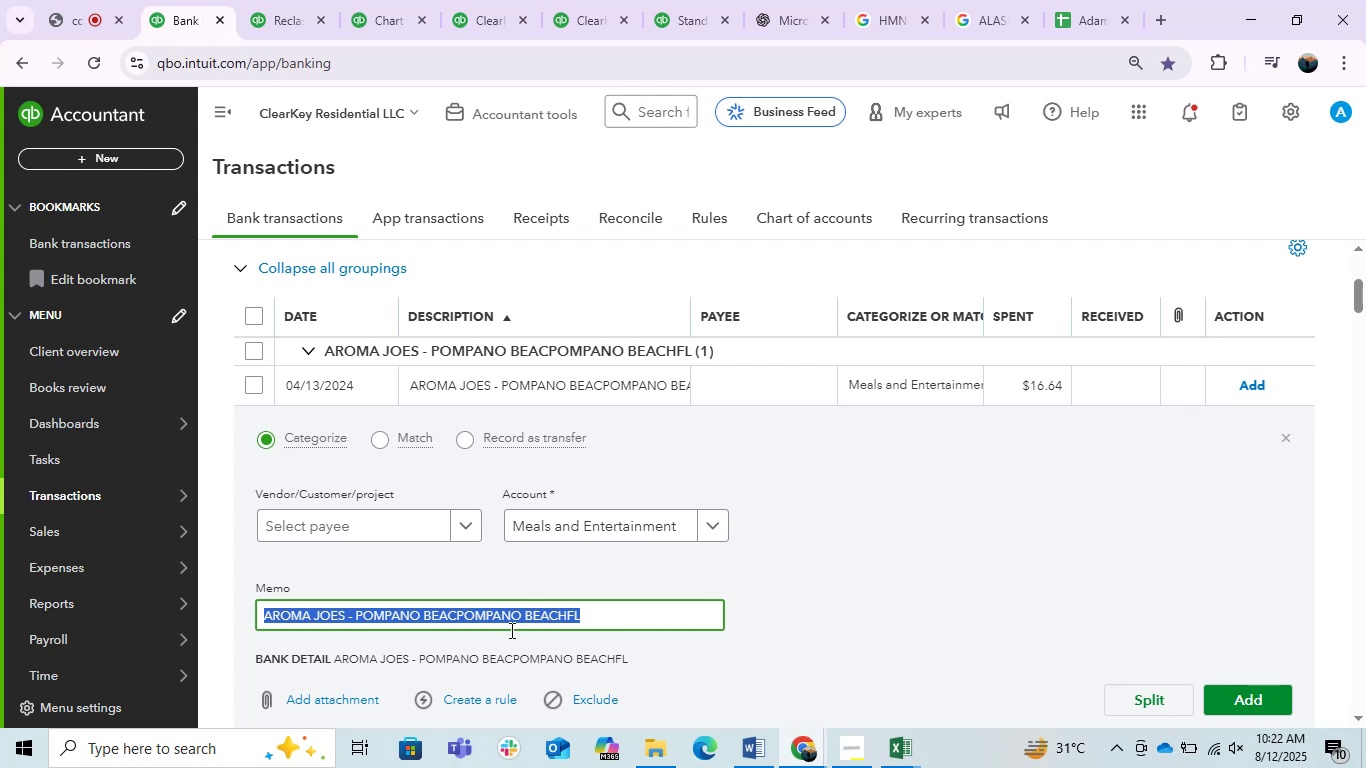 
key(Control+C)
 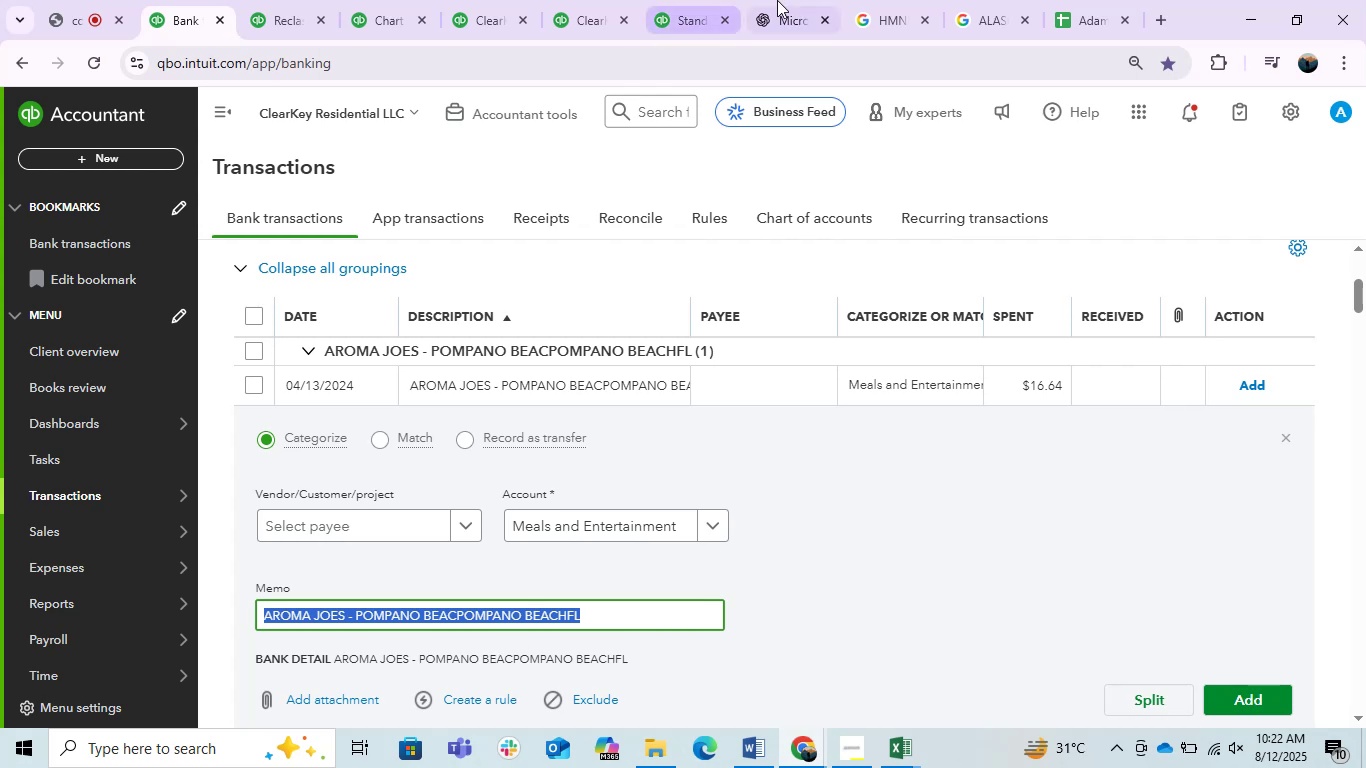 
left_click([777, 0])
 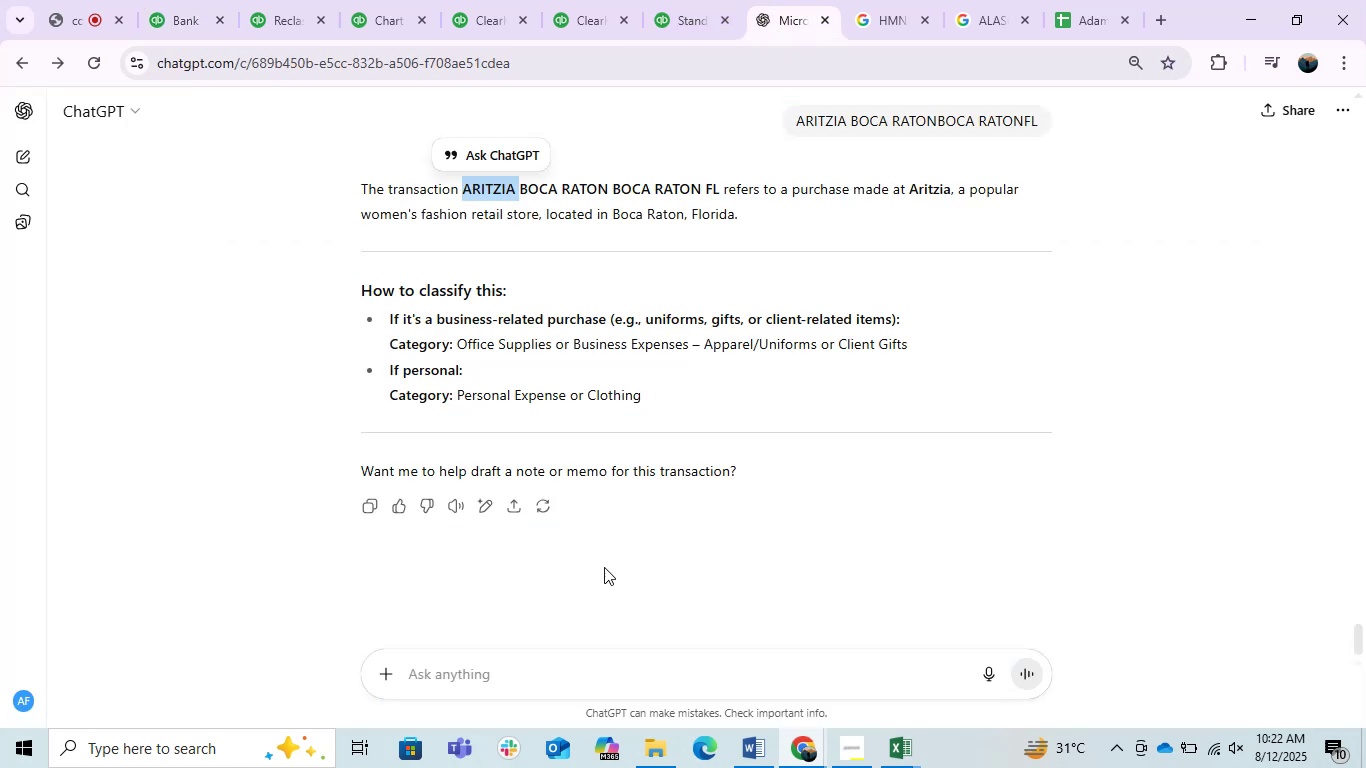 
key(Control+V)
 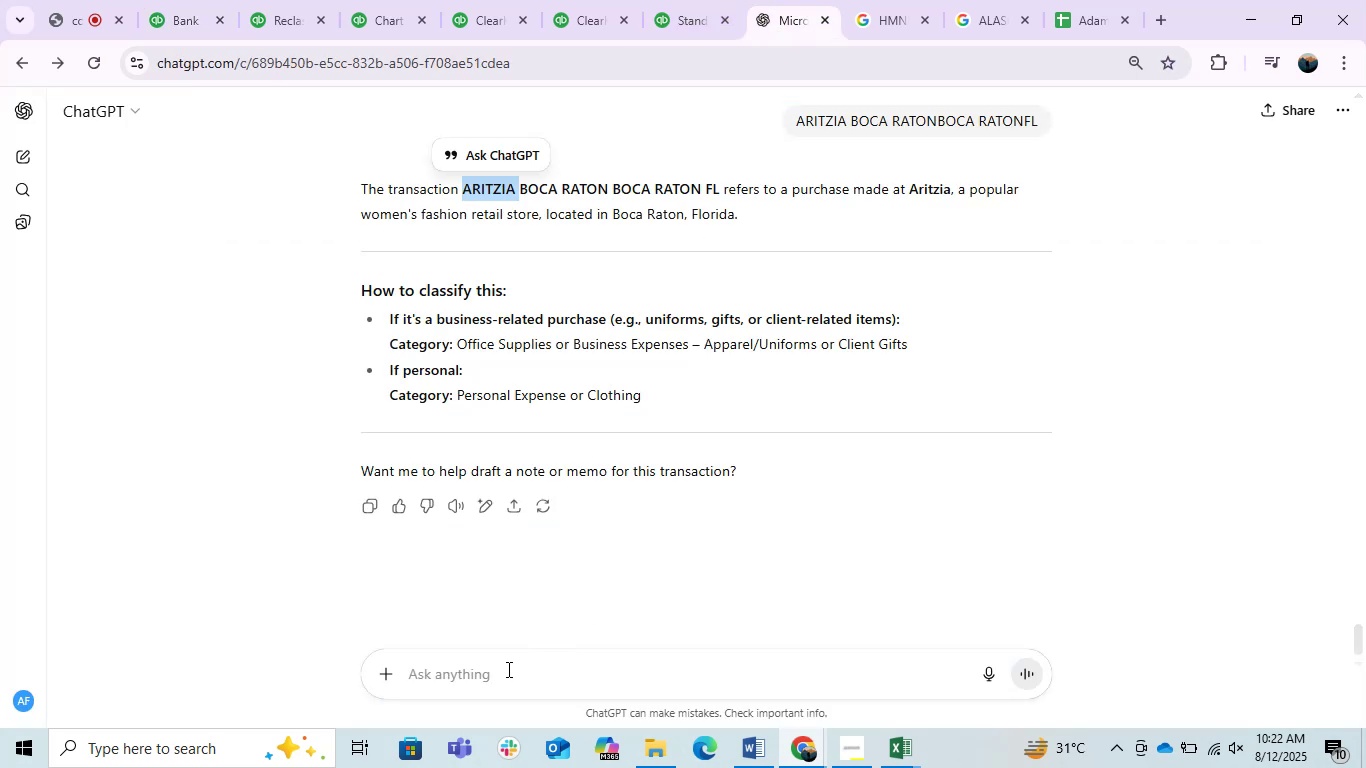 
key(Control+ControlLeft)
 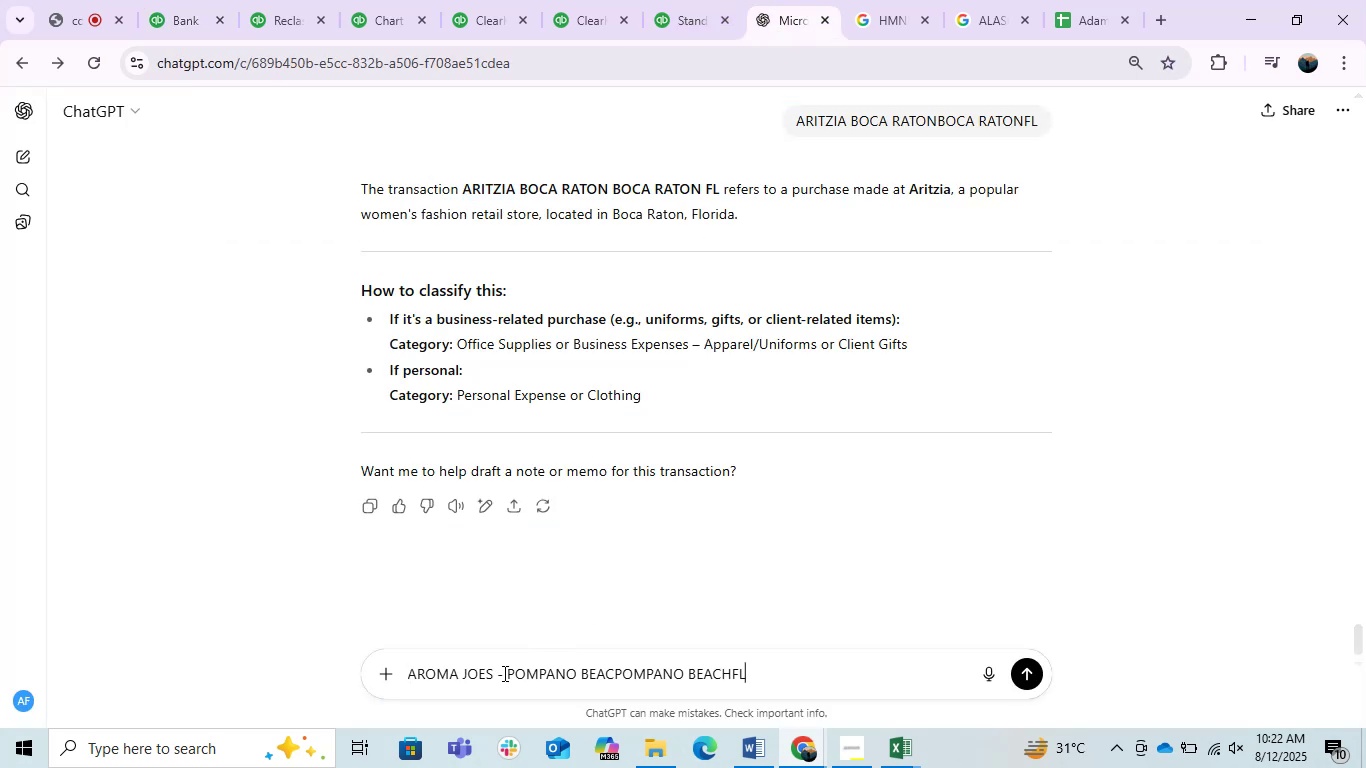 
left_click([503, 673])
 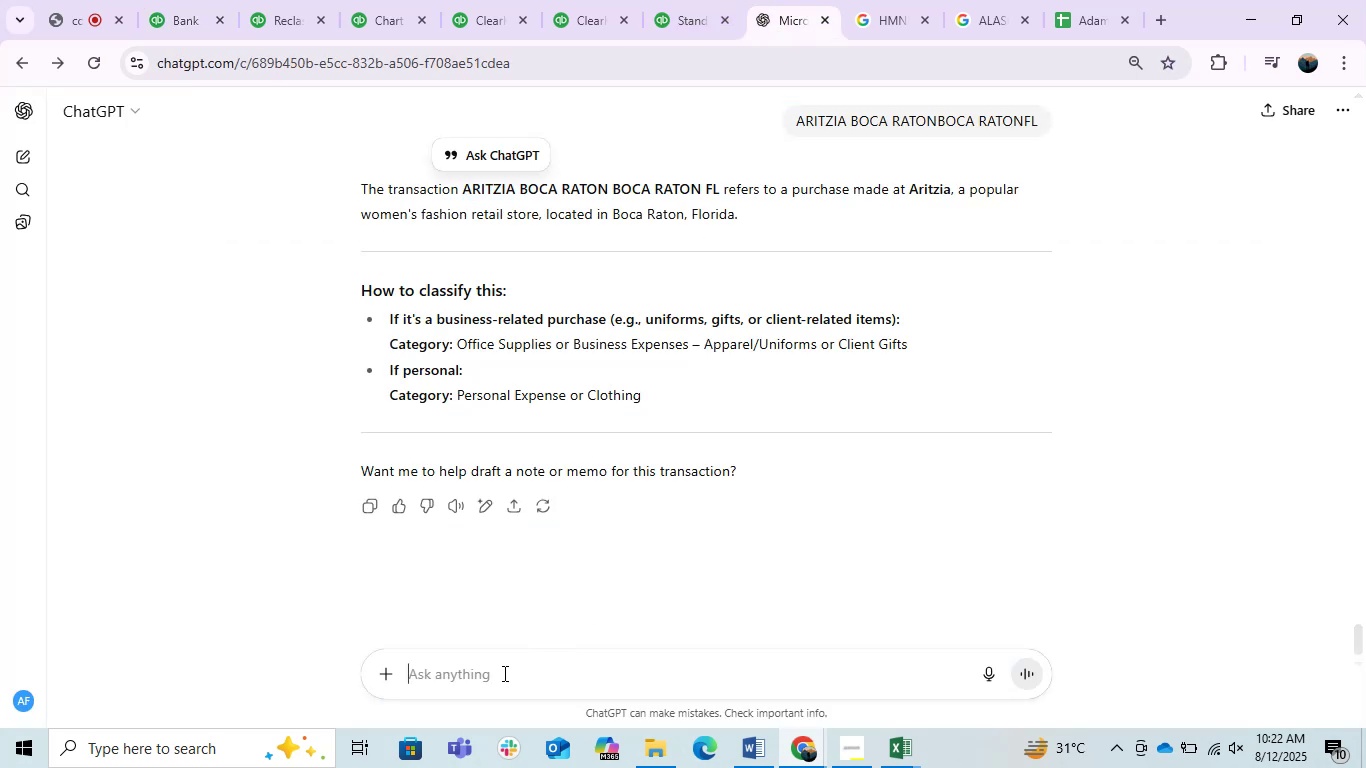 
key(Control+V)
 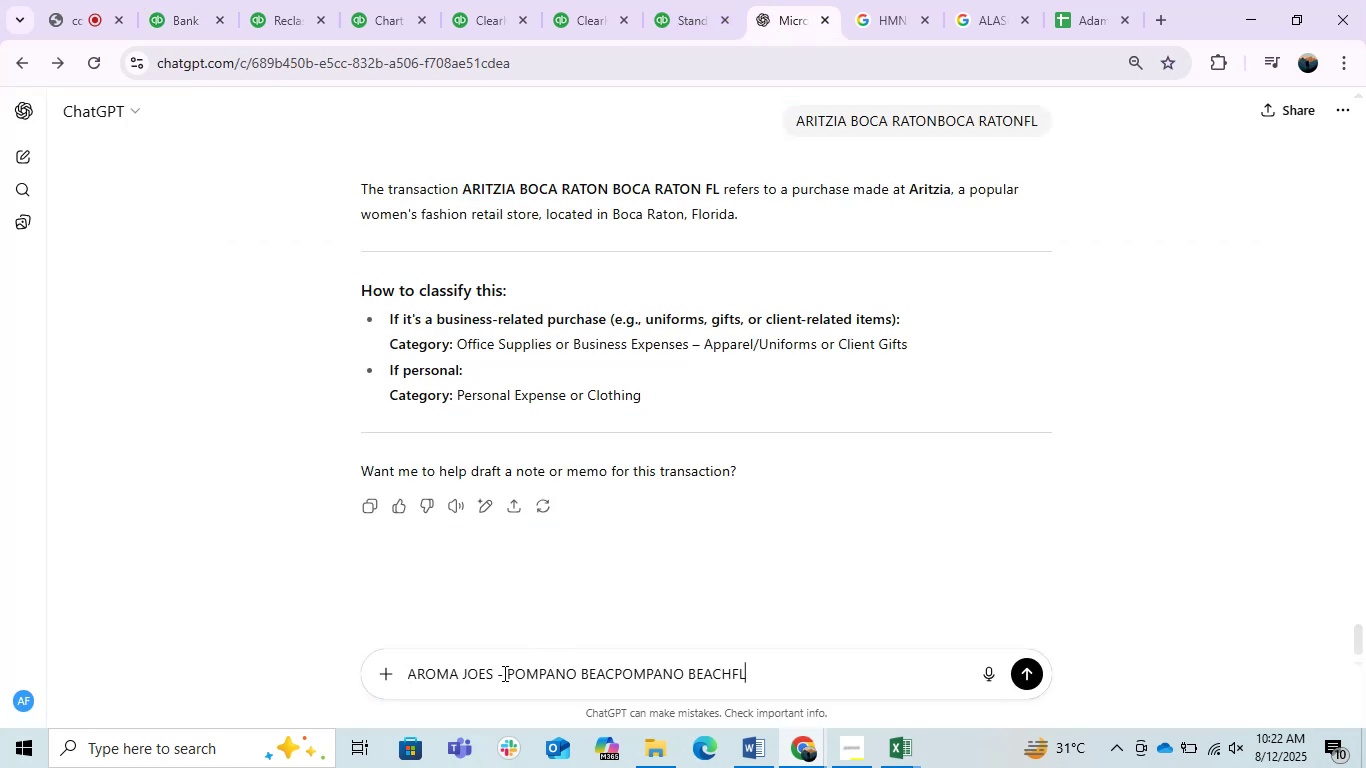 
key(Enter)
 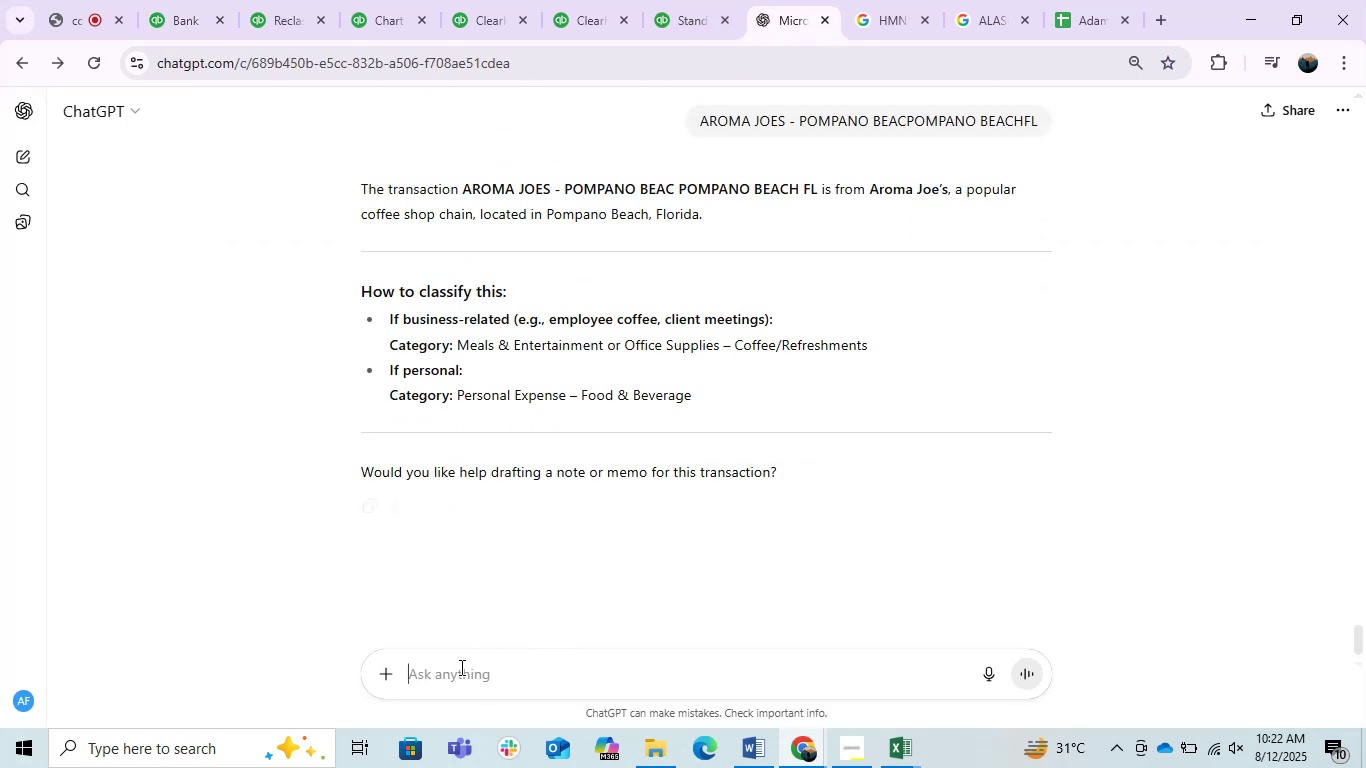 
wait(6.34)
 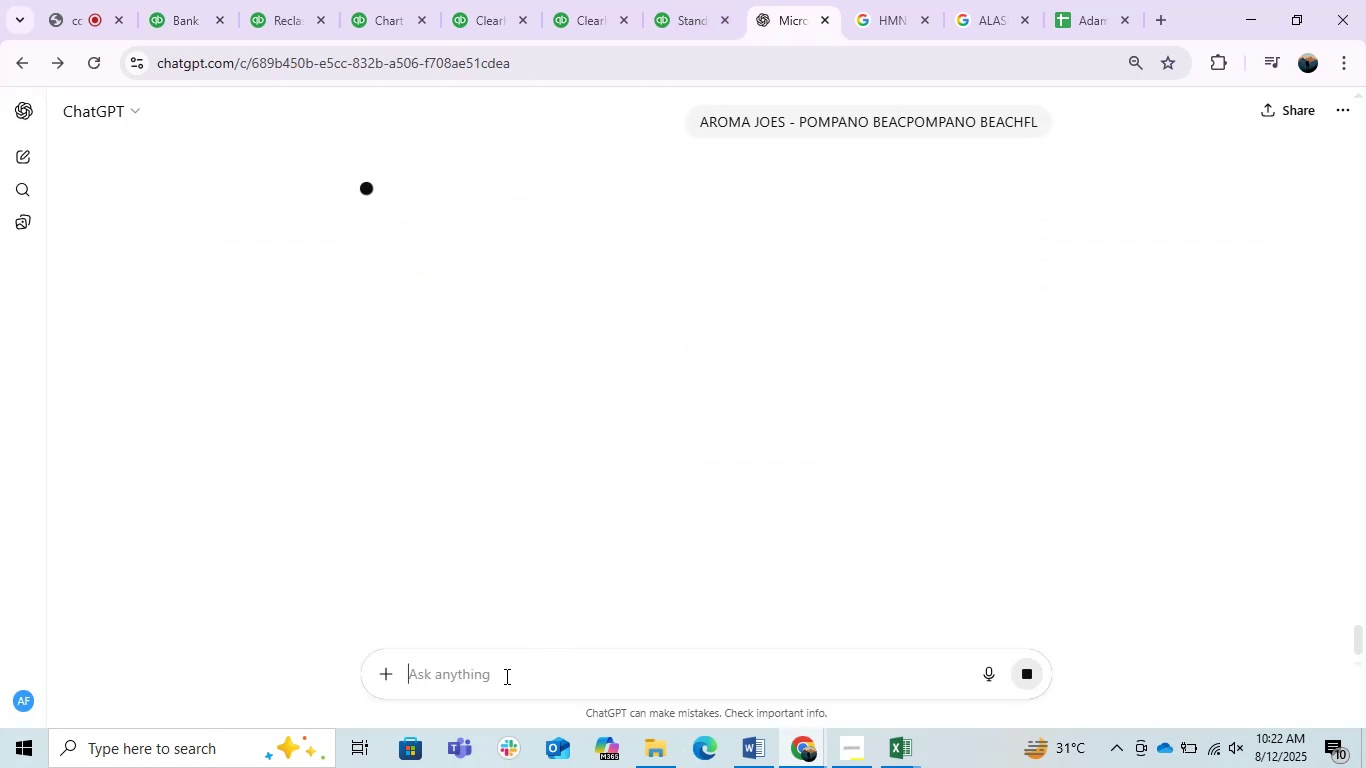 
left_click([159, 3])
 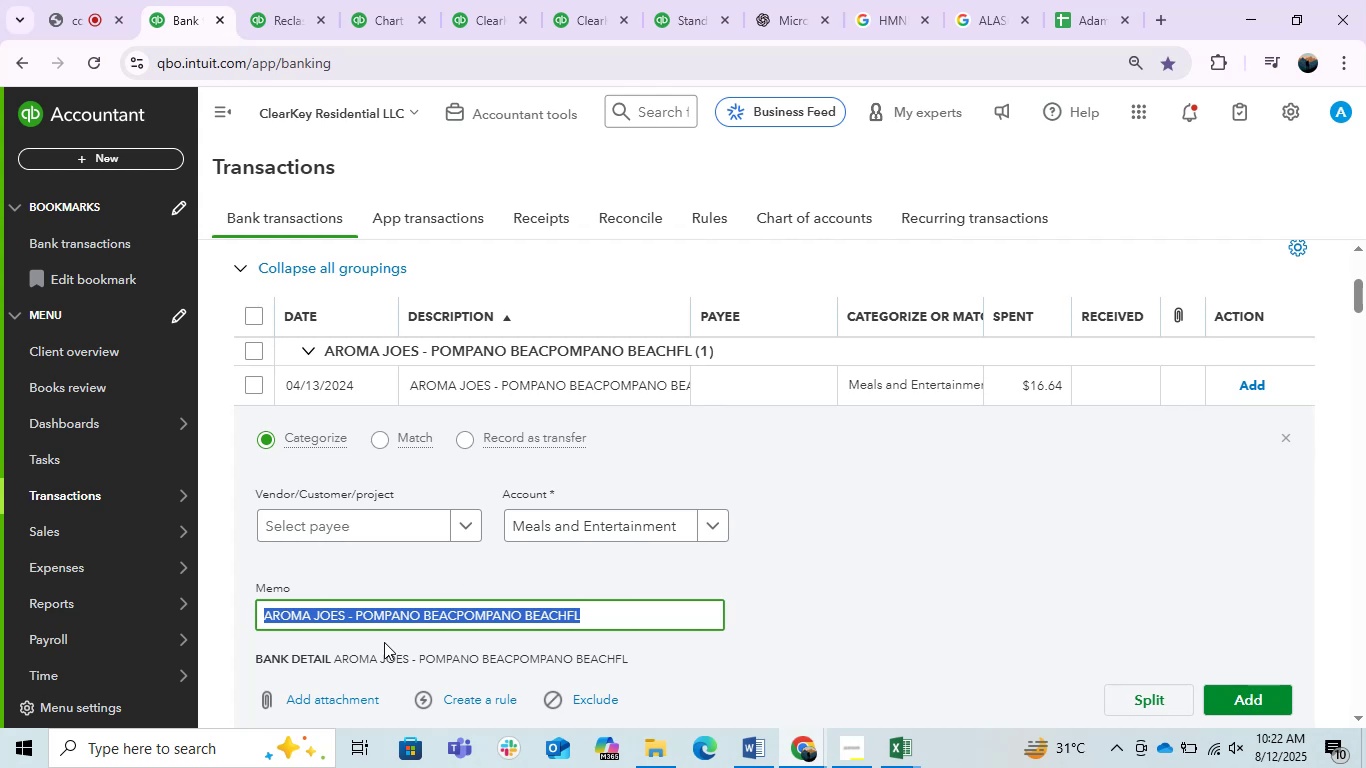 
left_click([346, 629])
 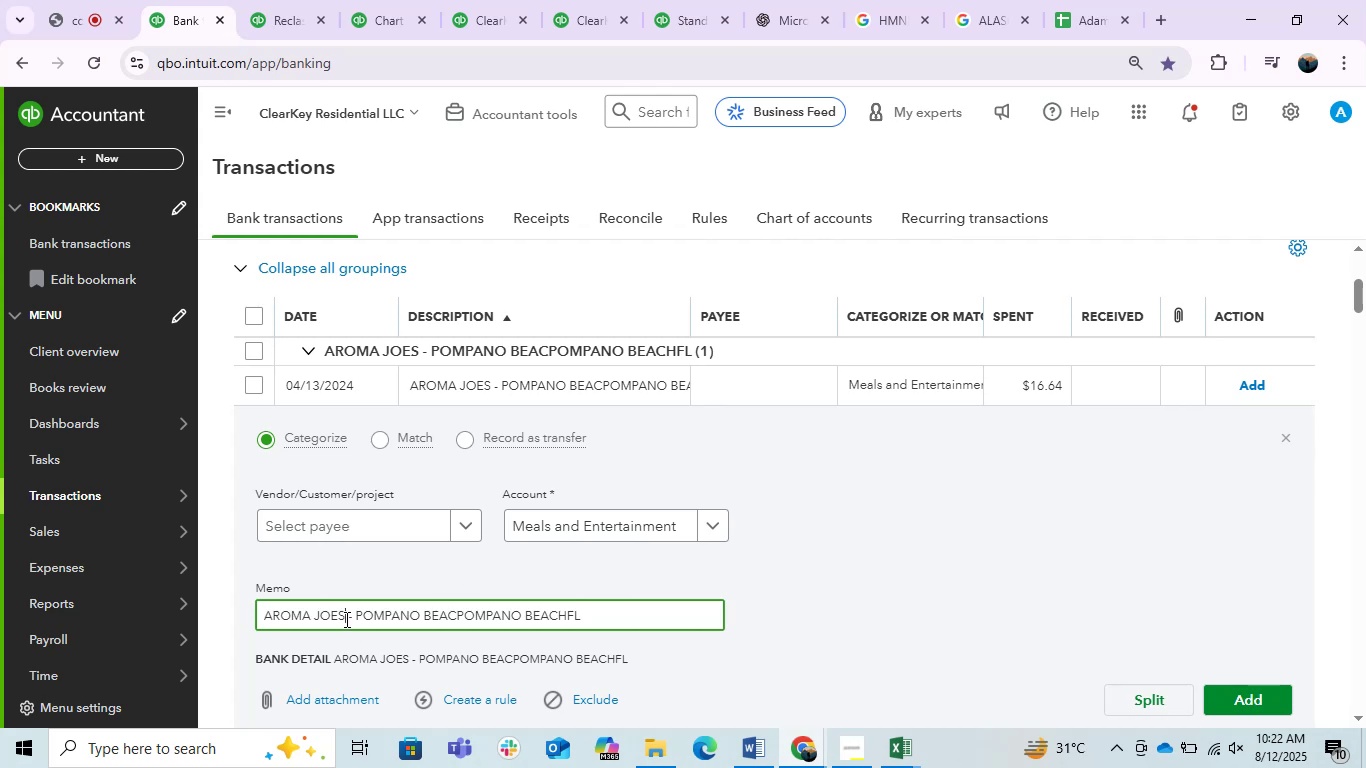 
left_click_drag(start_coordinate=[345, 619], to_coordinate=[212, 610])
 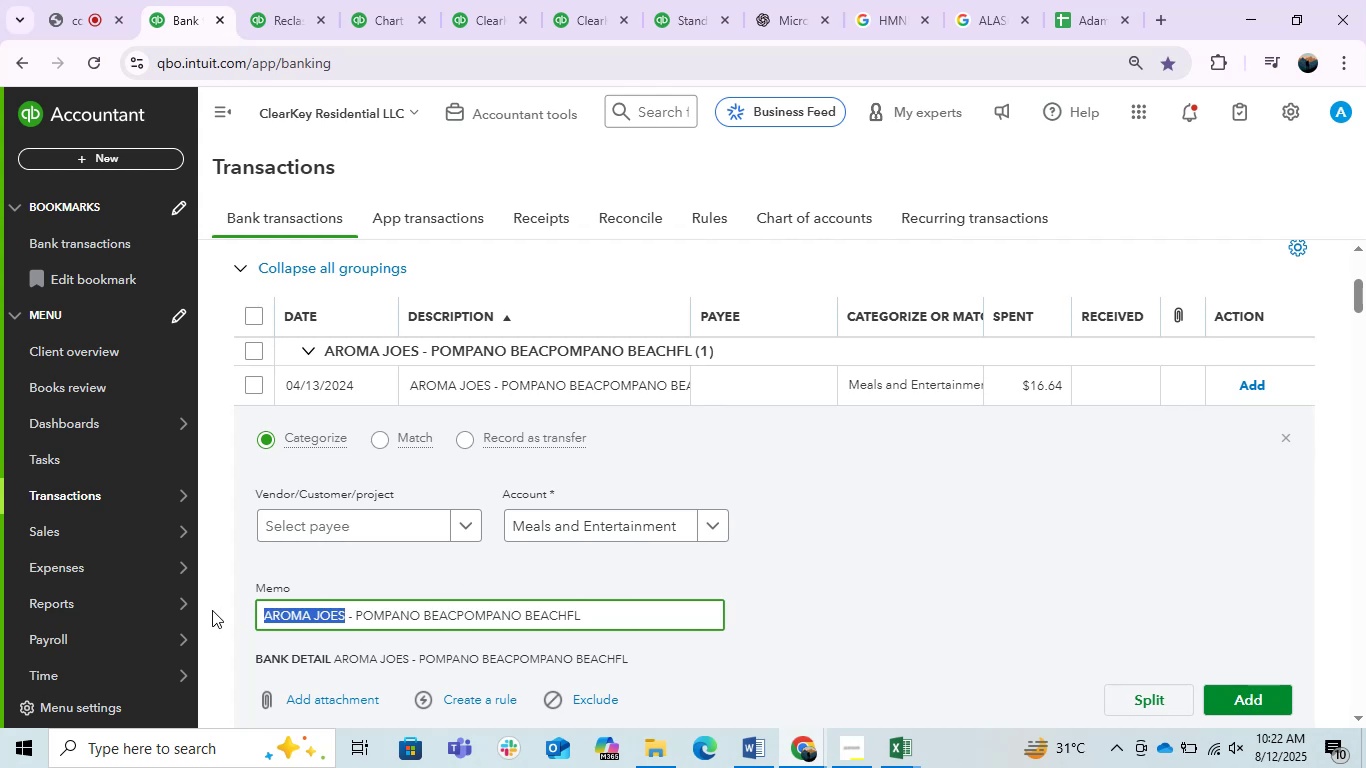 
key(Control+C)
 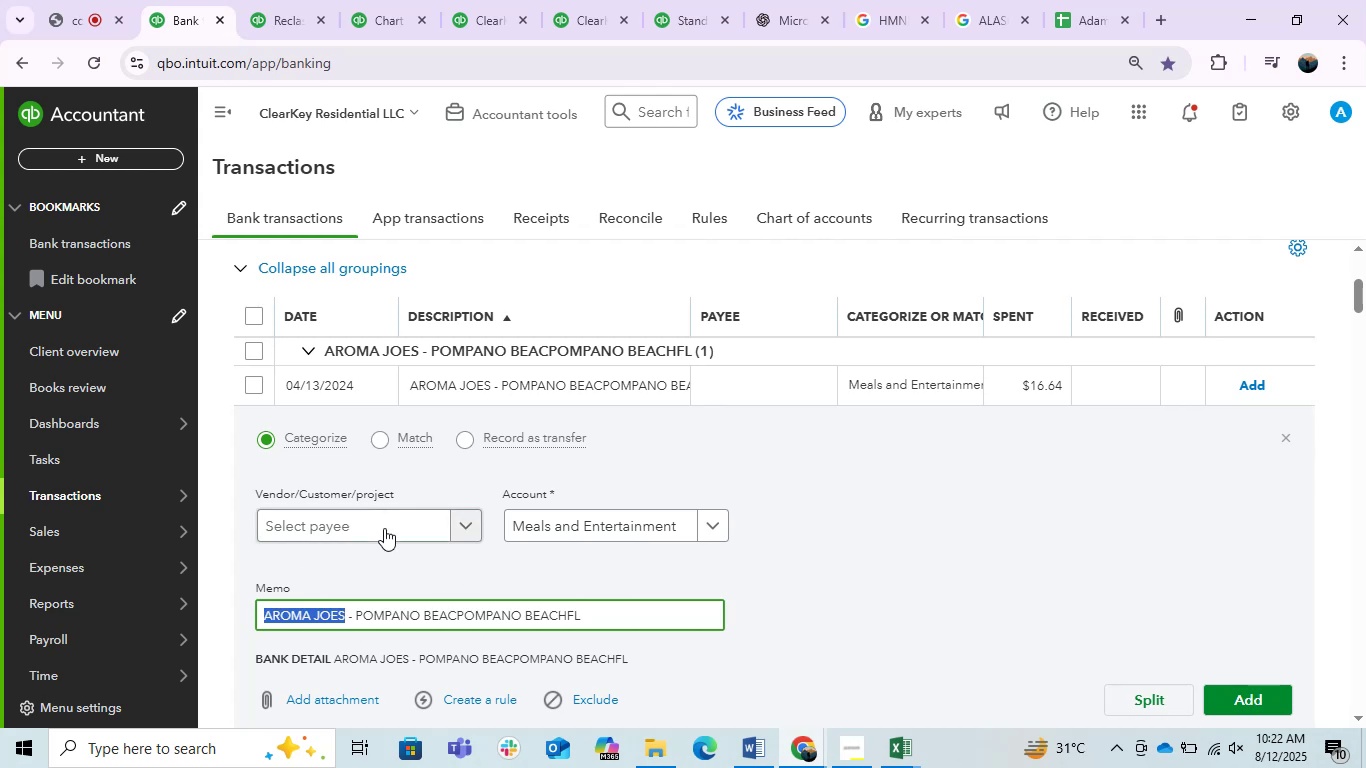 
left_click([384, 528])
 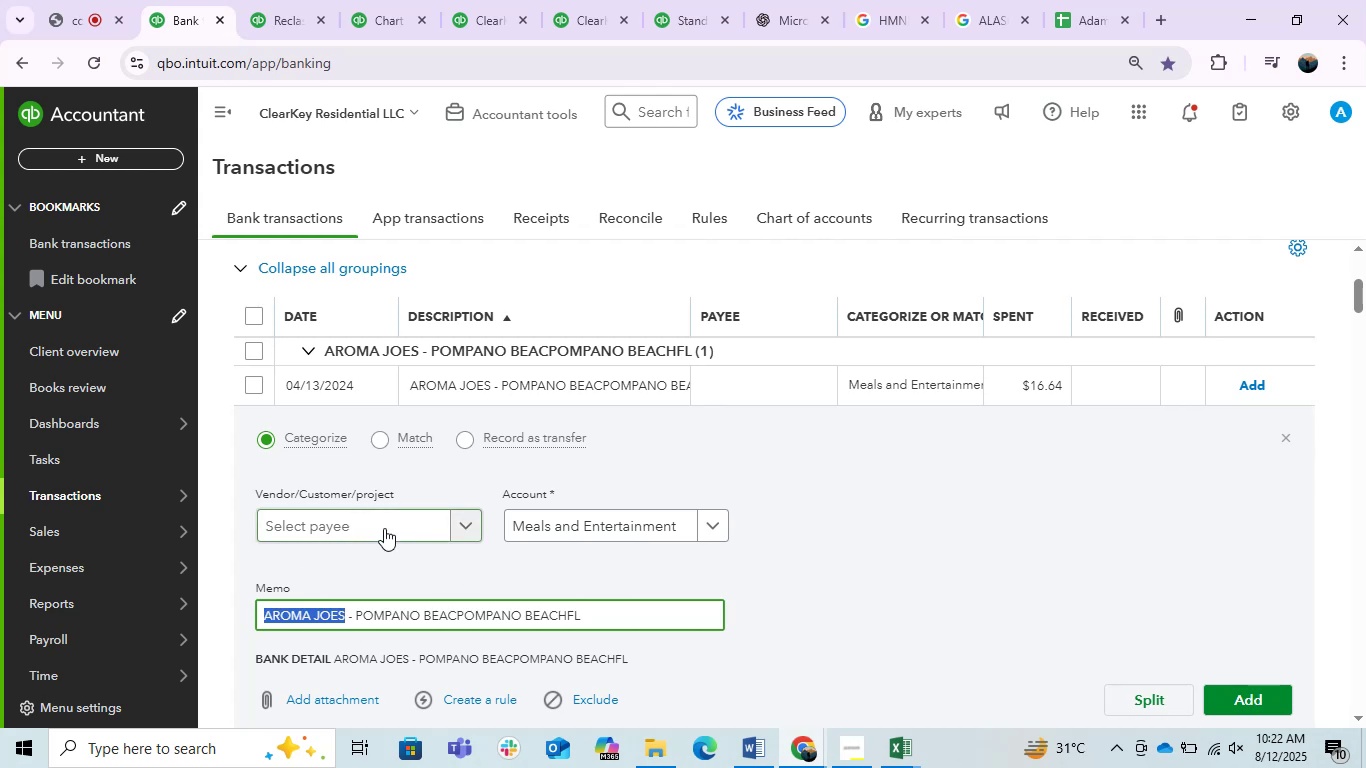 
key(Control+ControlLeft)
 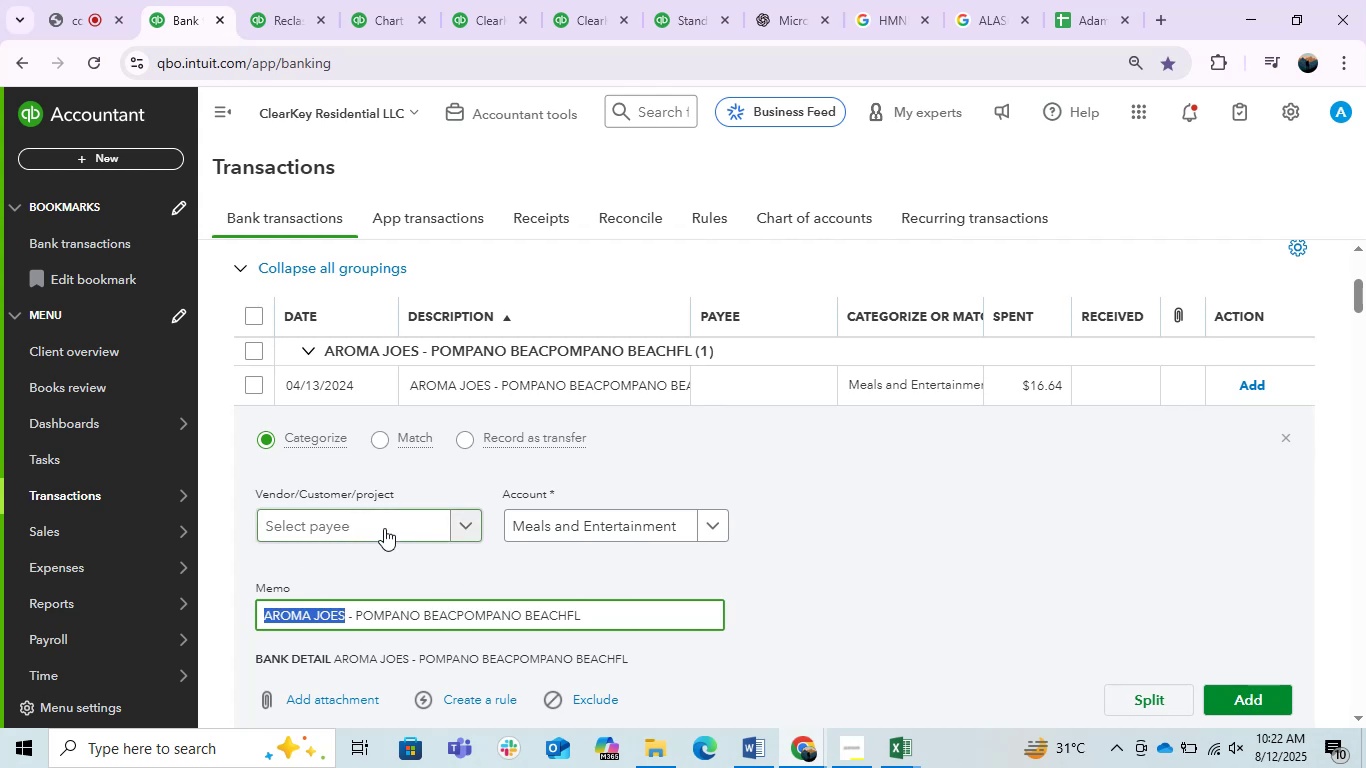 
key(Control+V)
 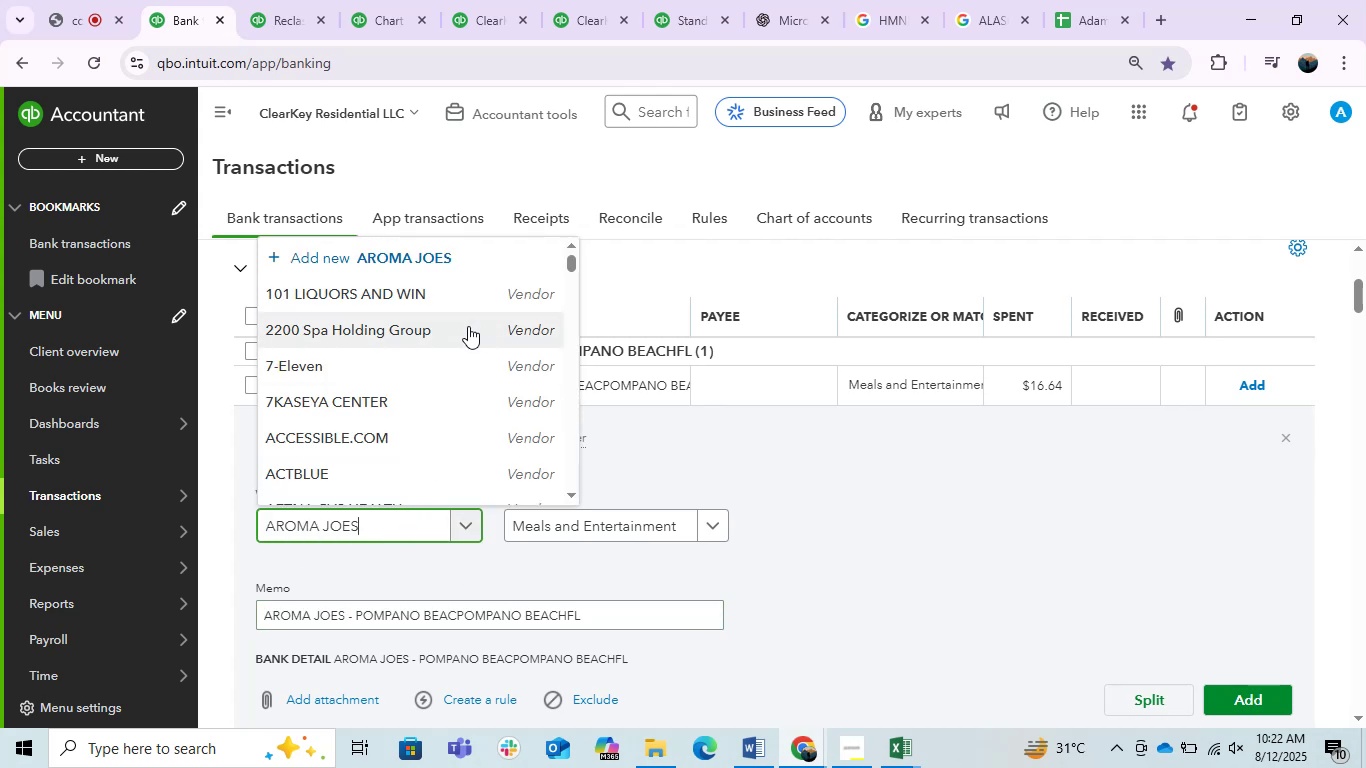 
wait(9.1)
 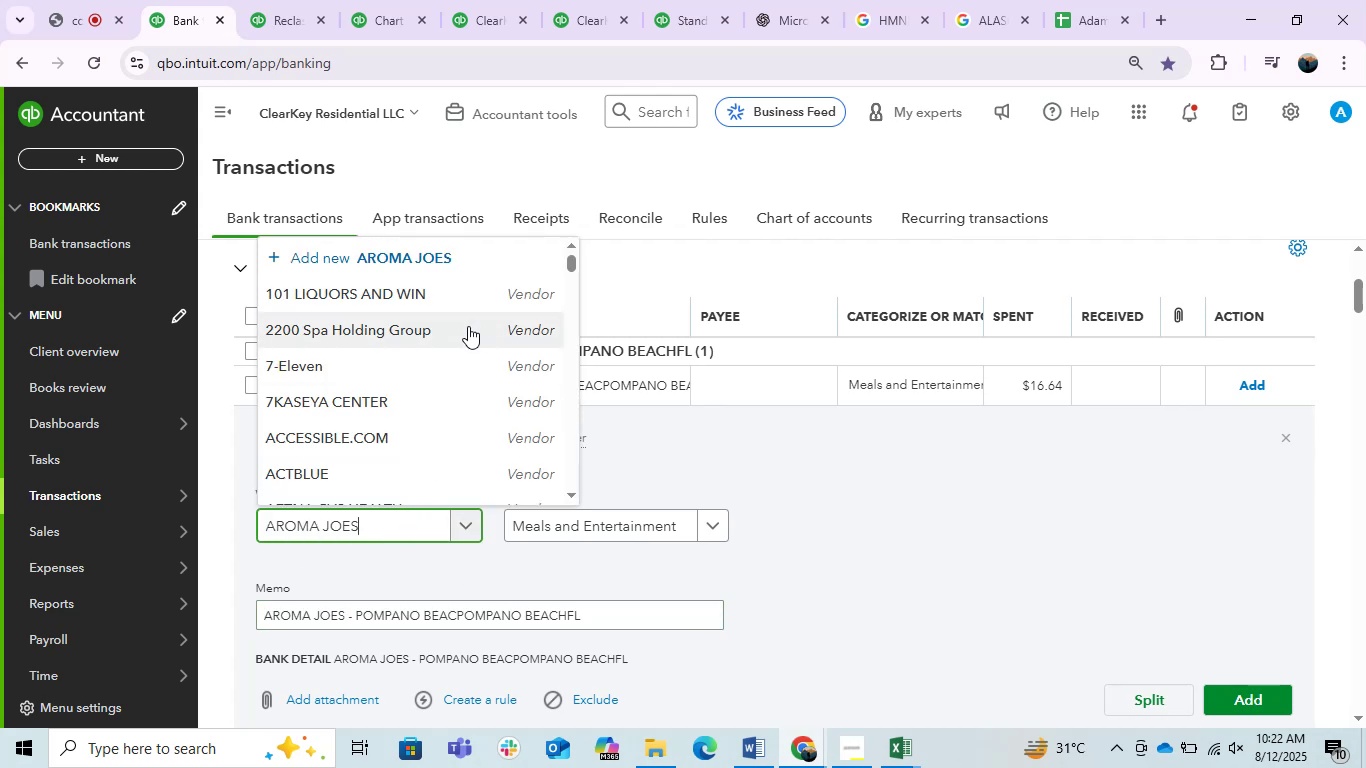 
left_click([1302, 695])
 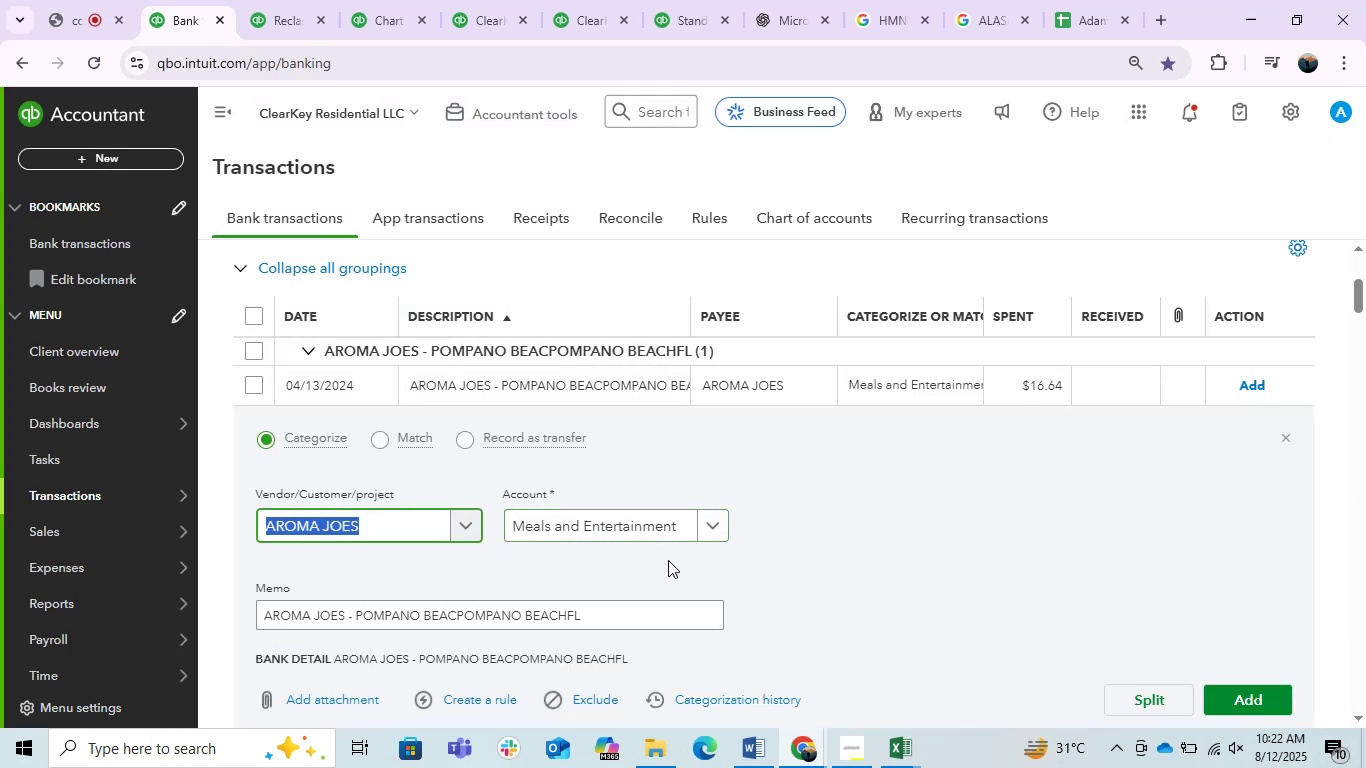 
wait(6.76)
 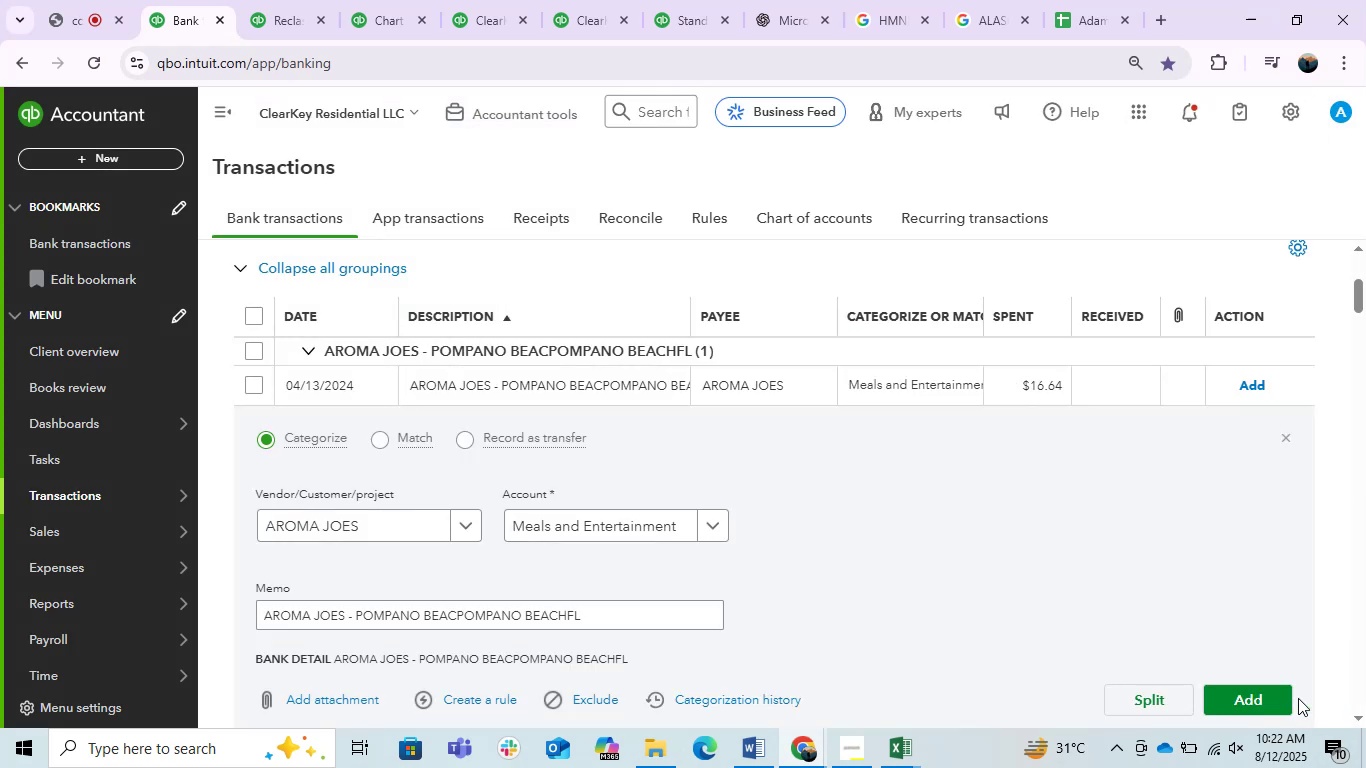 
left_click([1254, 704])
 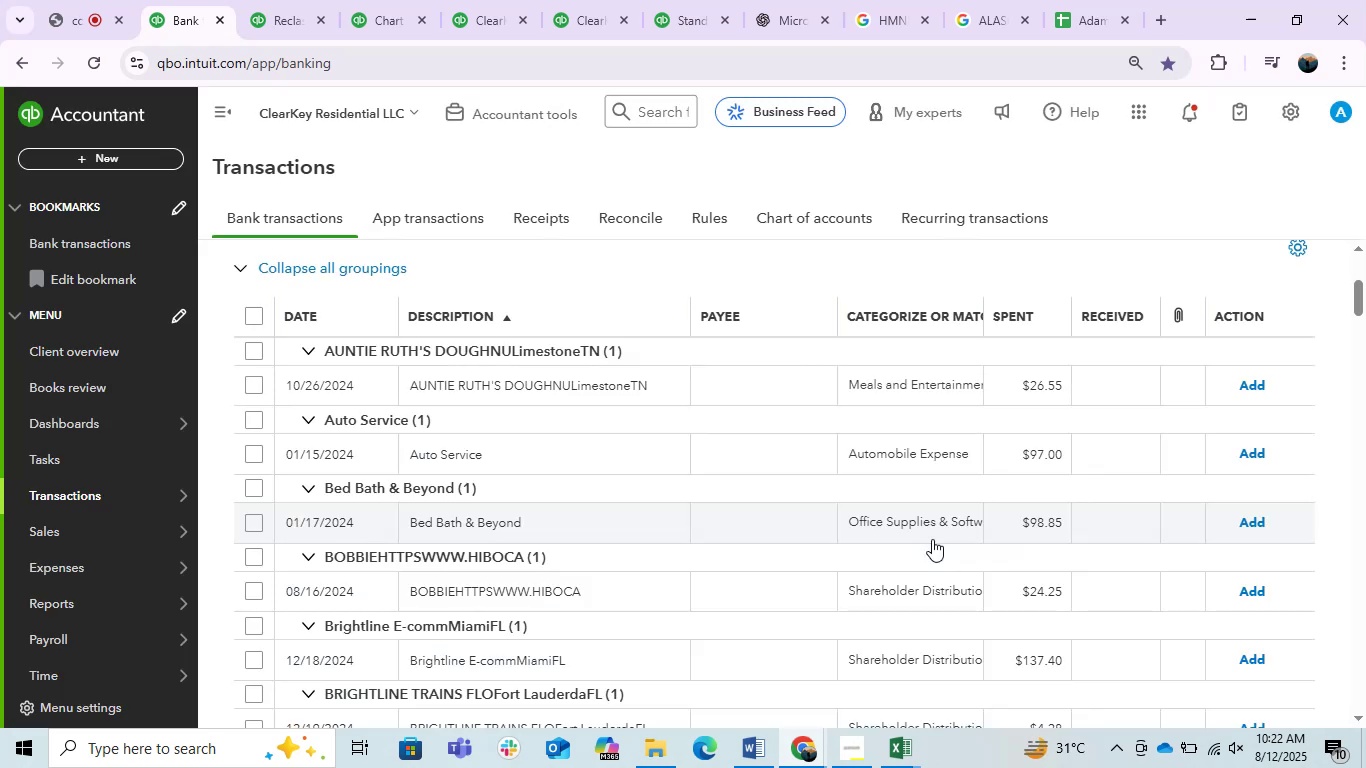 
wait(15.96)
 